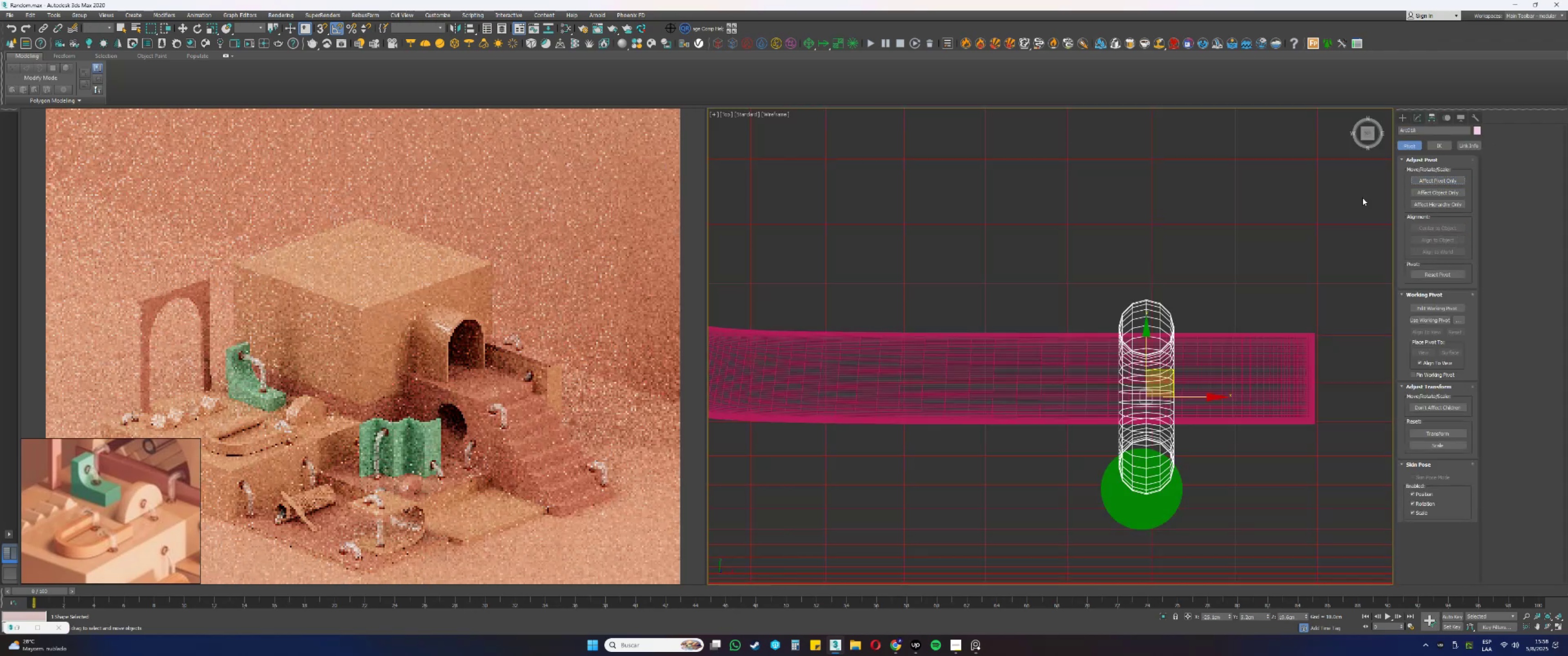 
key(F4)
 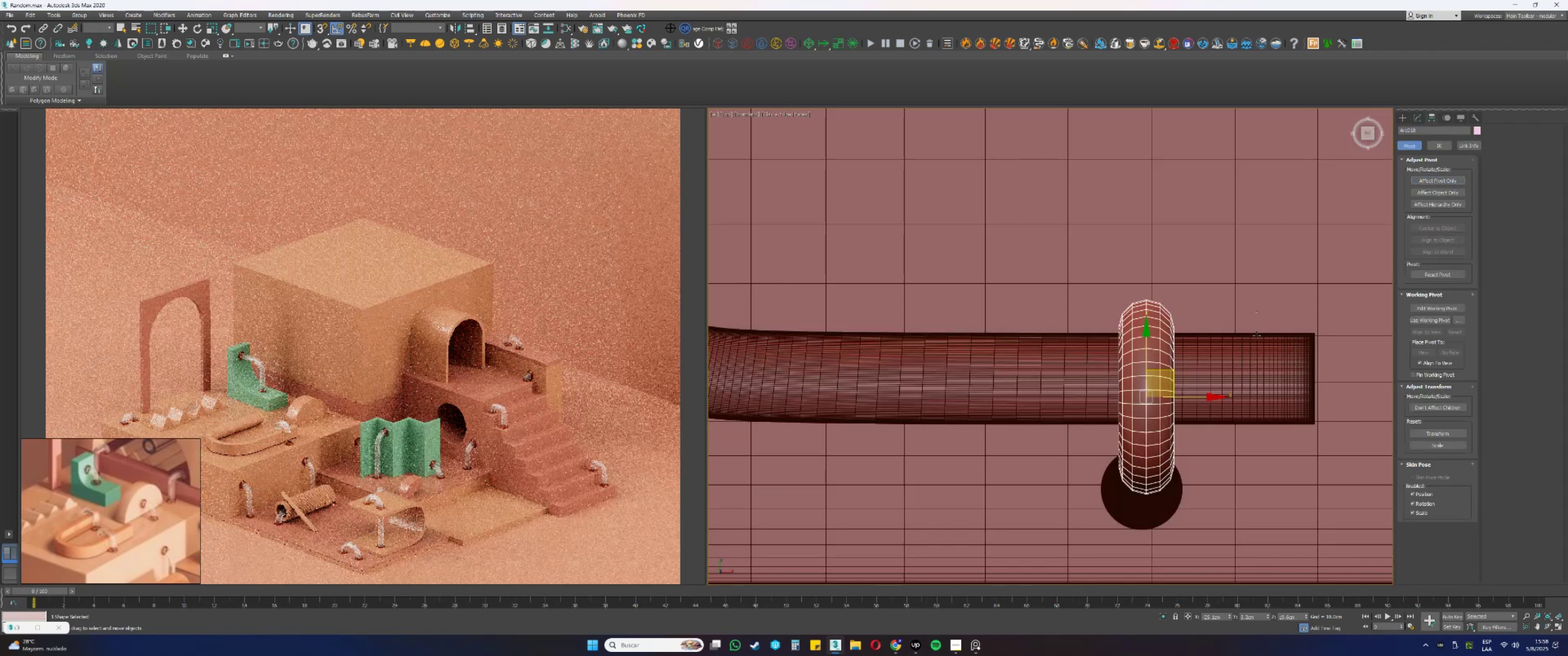 
left_click([1244, 389])
 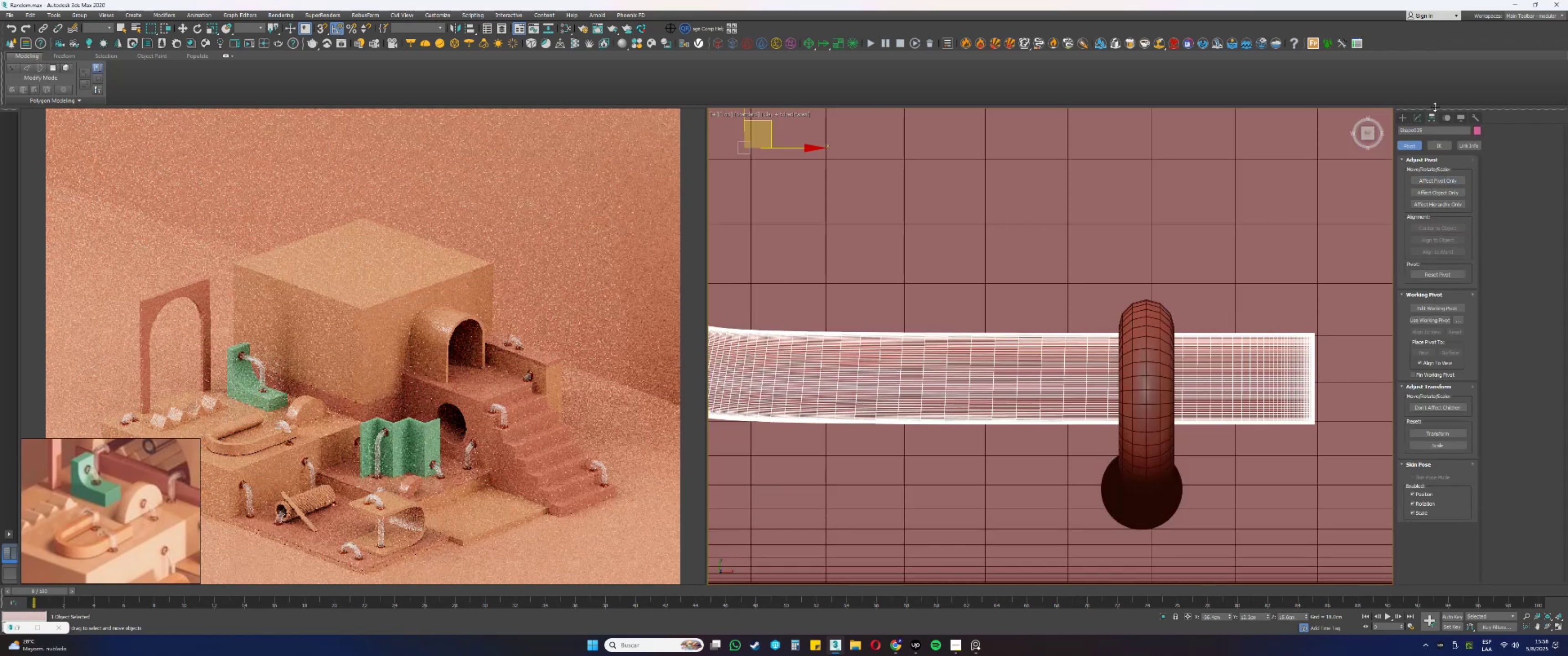 
left_click([1419, 118])
 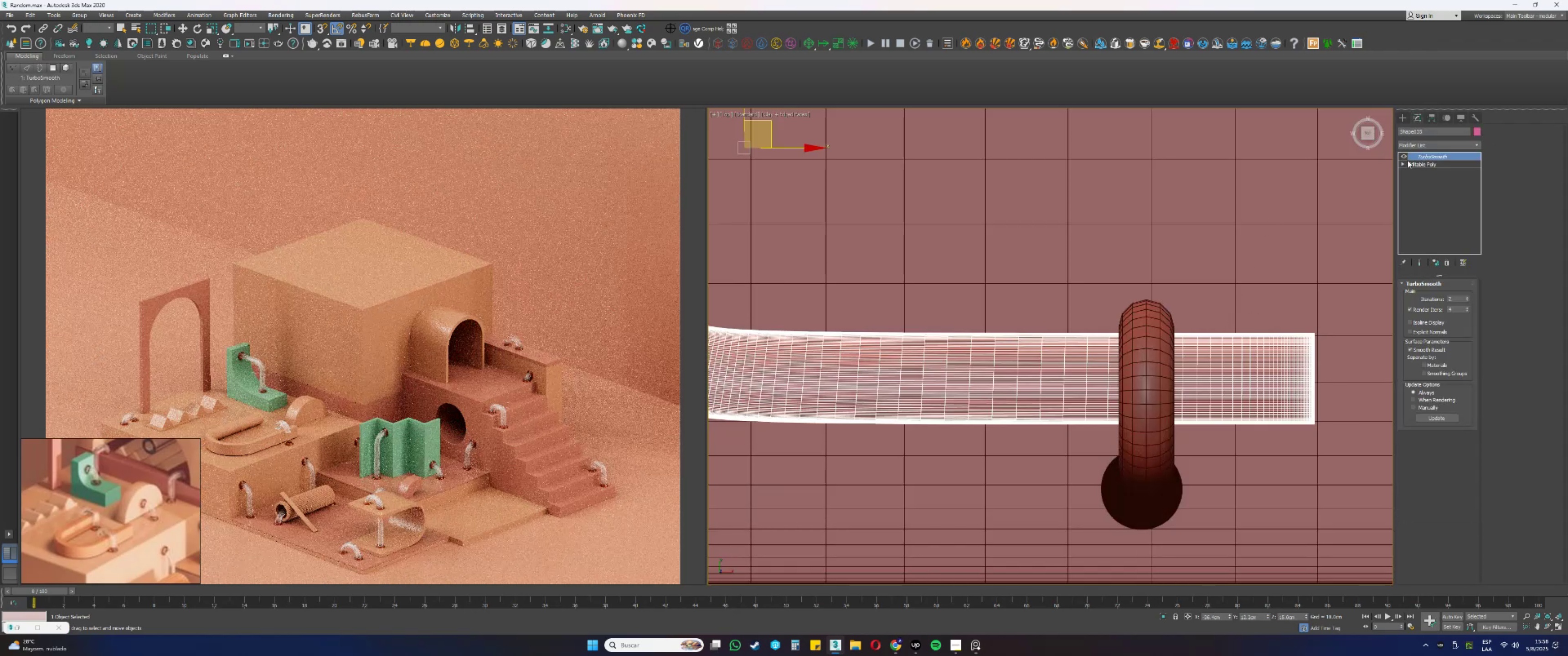 
left_click([1404, 156])
 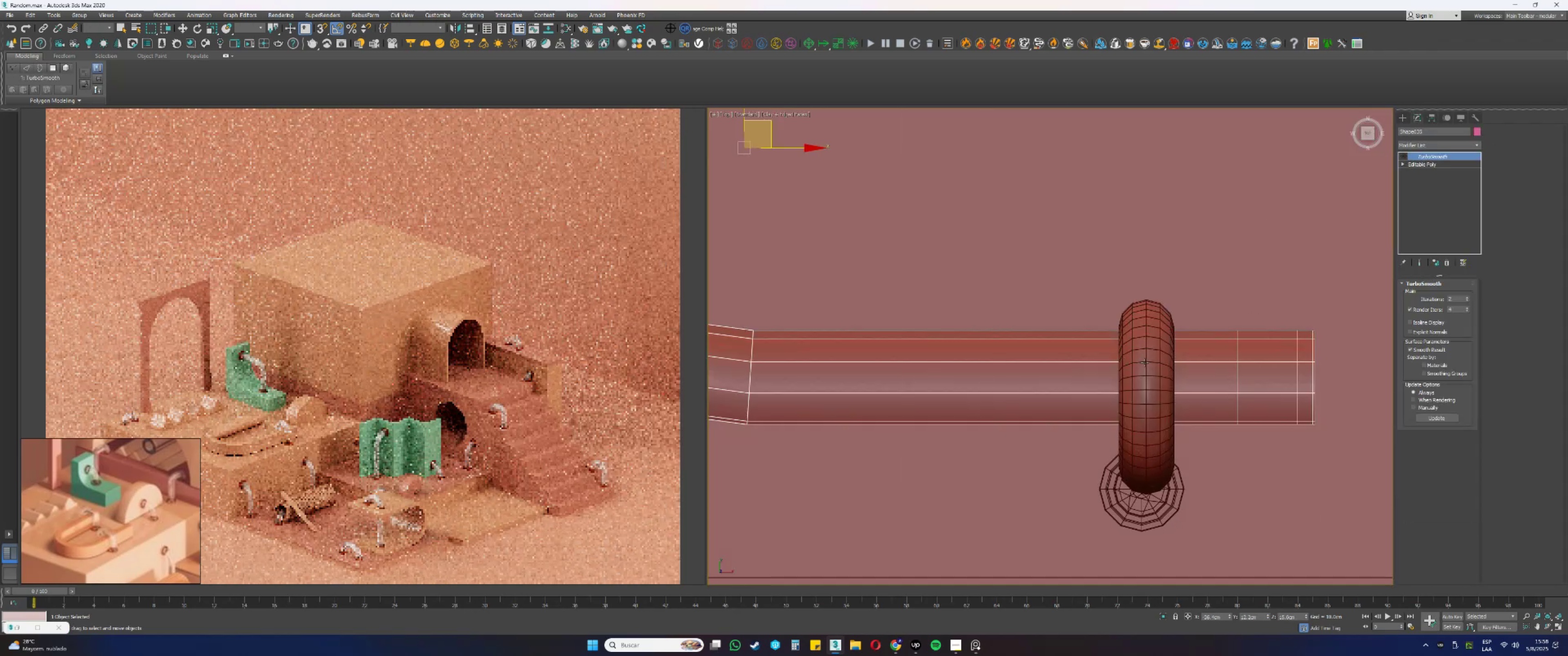 
left_click([1148, 366])
 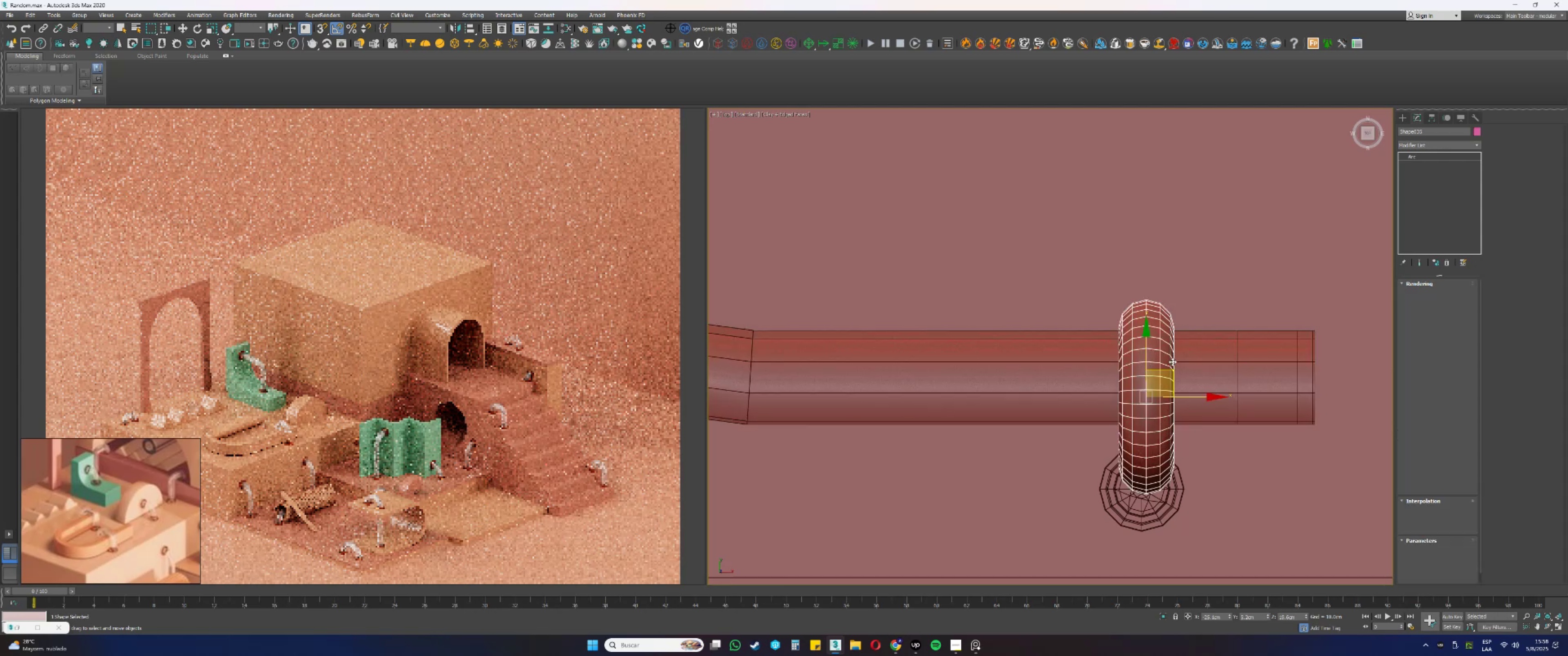 
scroll: coordinate [1183, 363], scroll_direction: down, amount: 2.0
 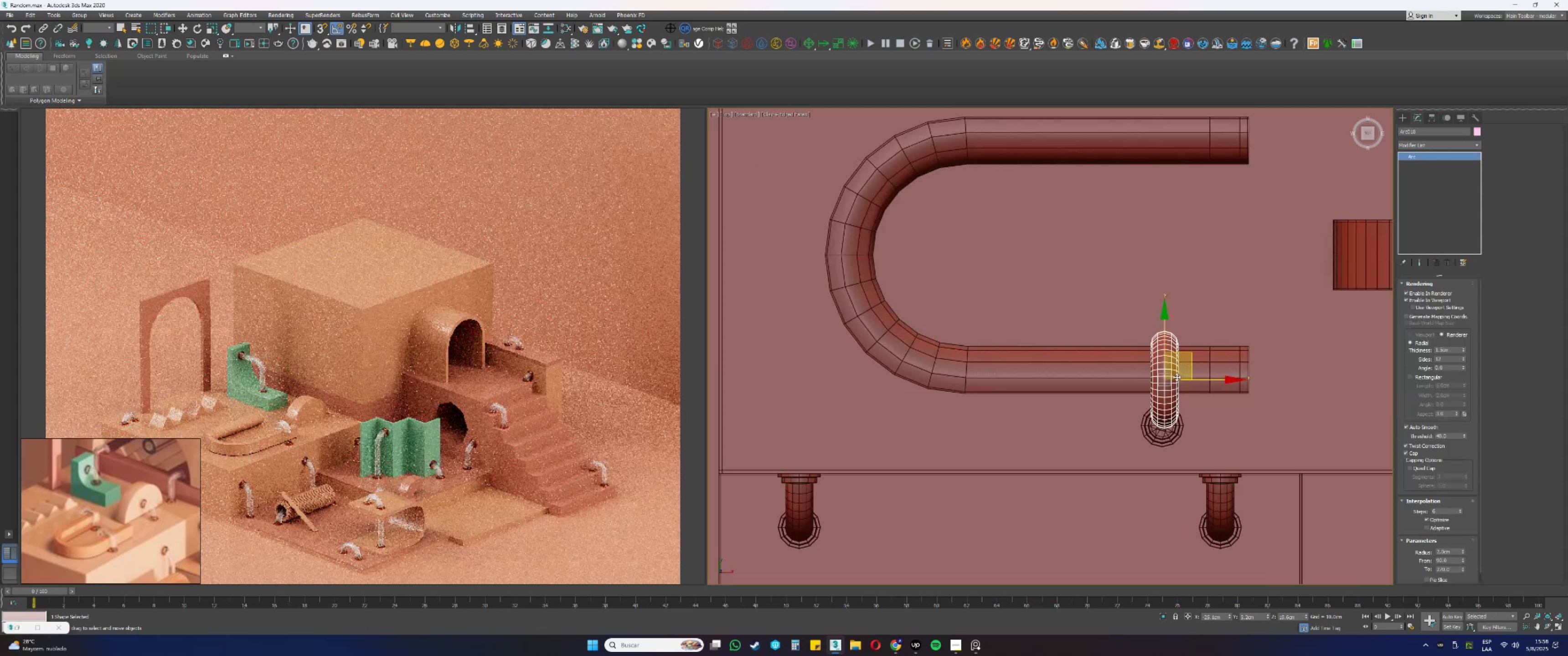 
scroll: coordinate [1174, 379], scroll_direction: up, amount: 1.0
 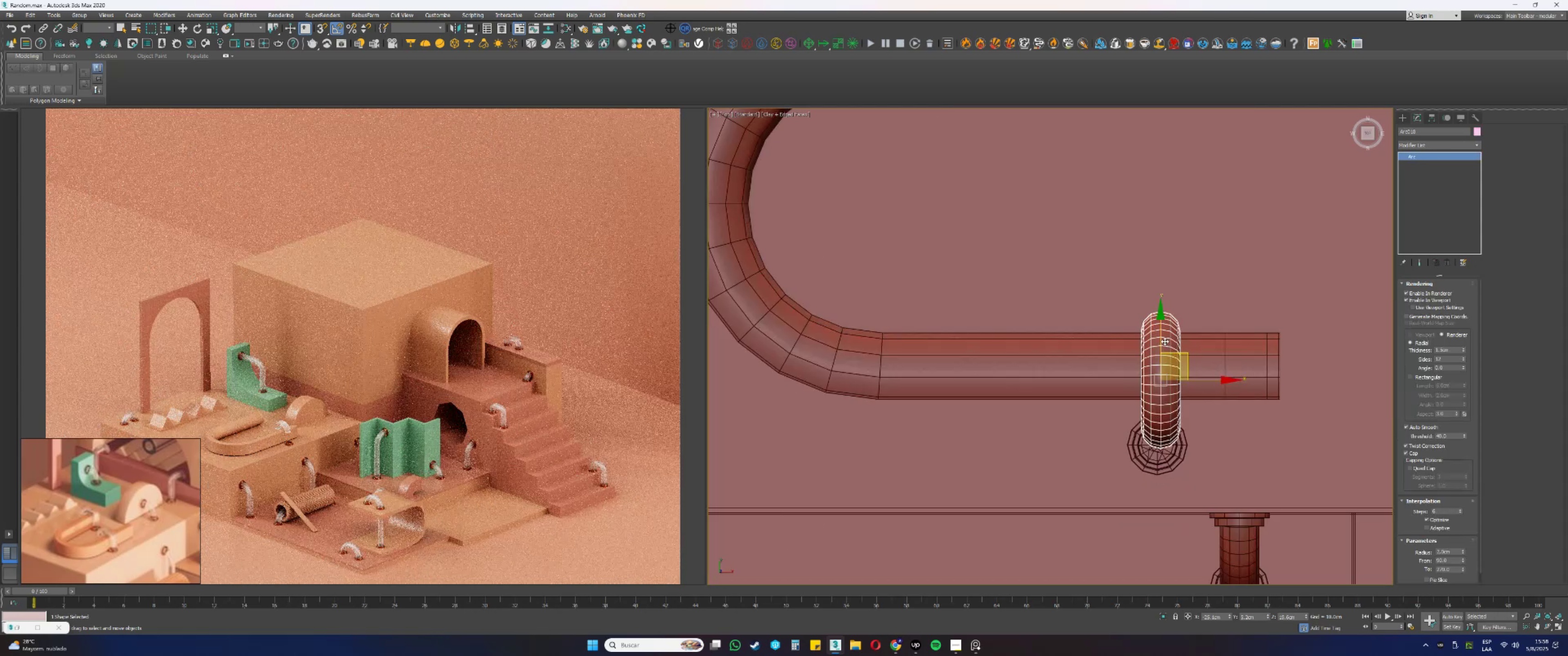 
left_click_drag(start_coordinate=[1161, 336], to_coordinate=[1280, 377])
 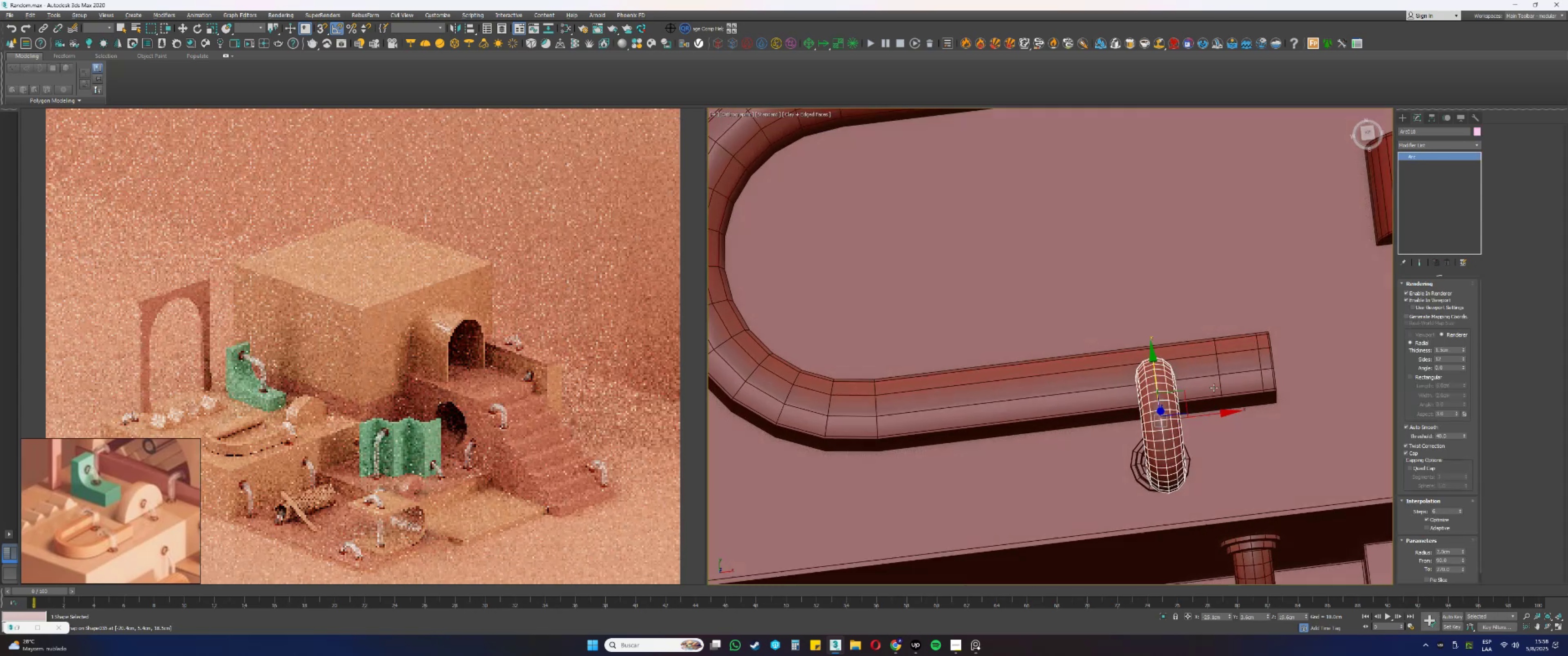 
type(ss)
 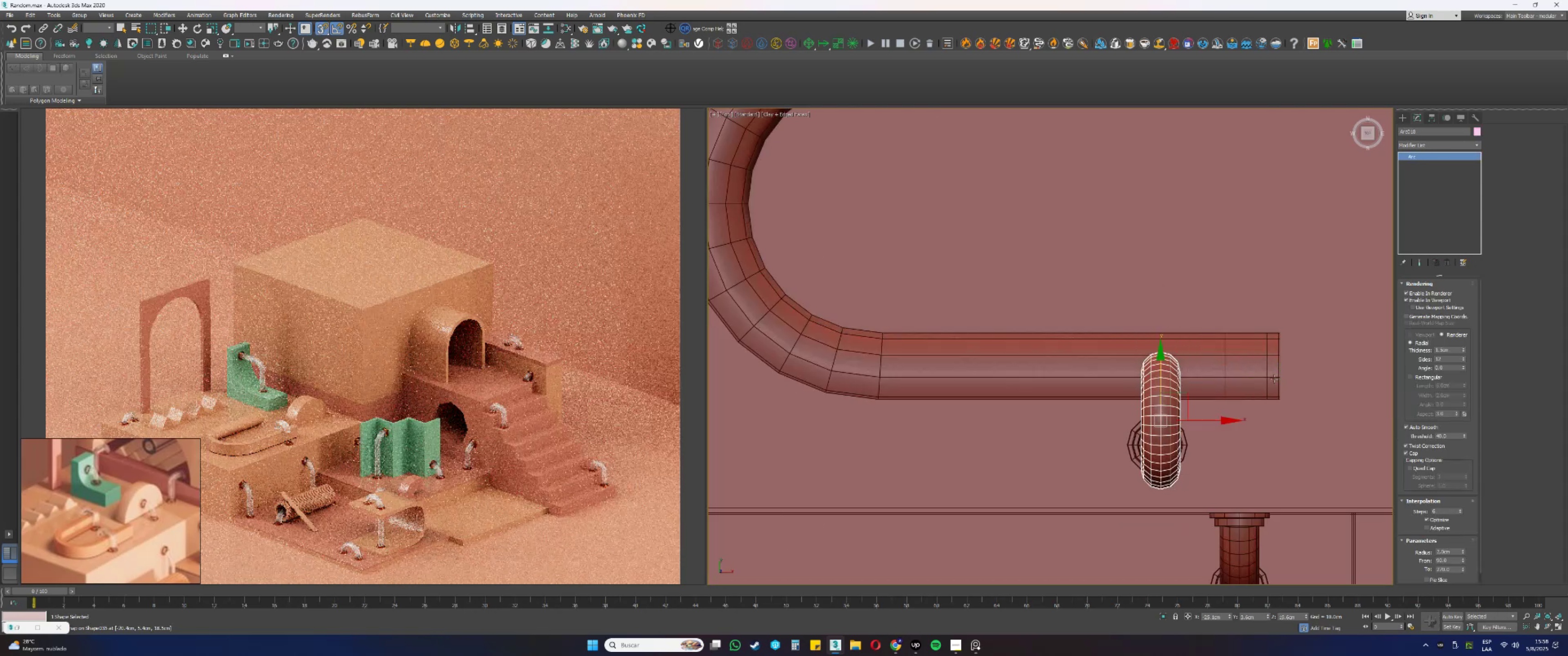 
key(Alt+AltLeft)
 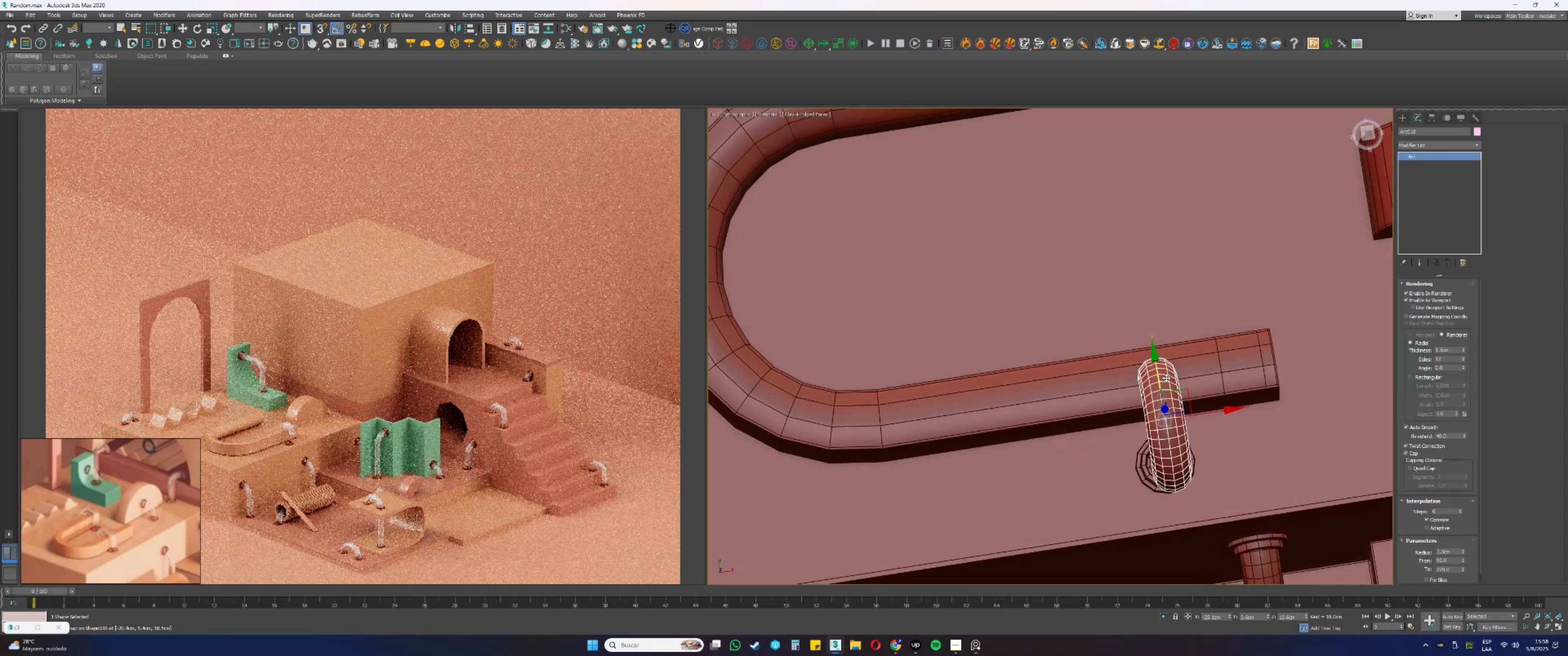 
left_click_drag(start_coordinate=[1157, 368], to_coordinate=[1279, 360])
 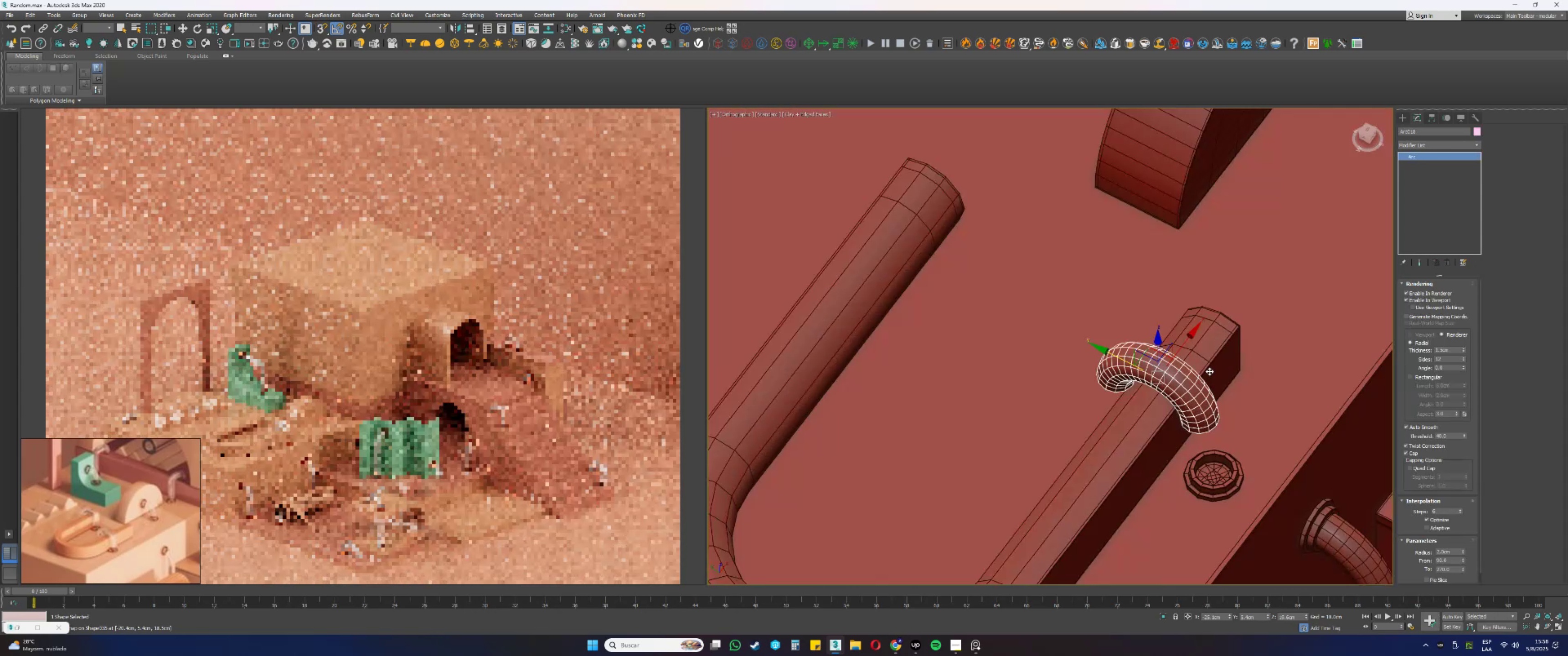 
type(ss)
 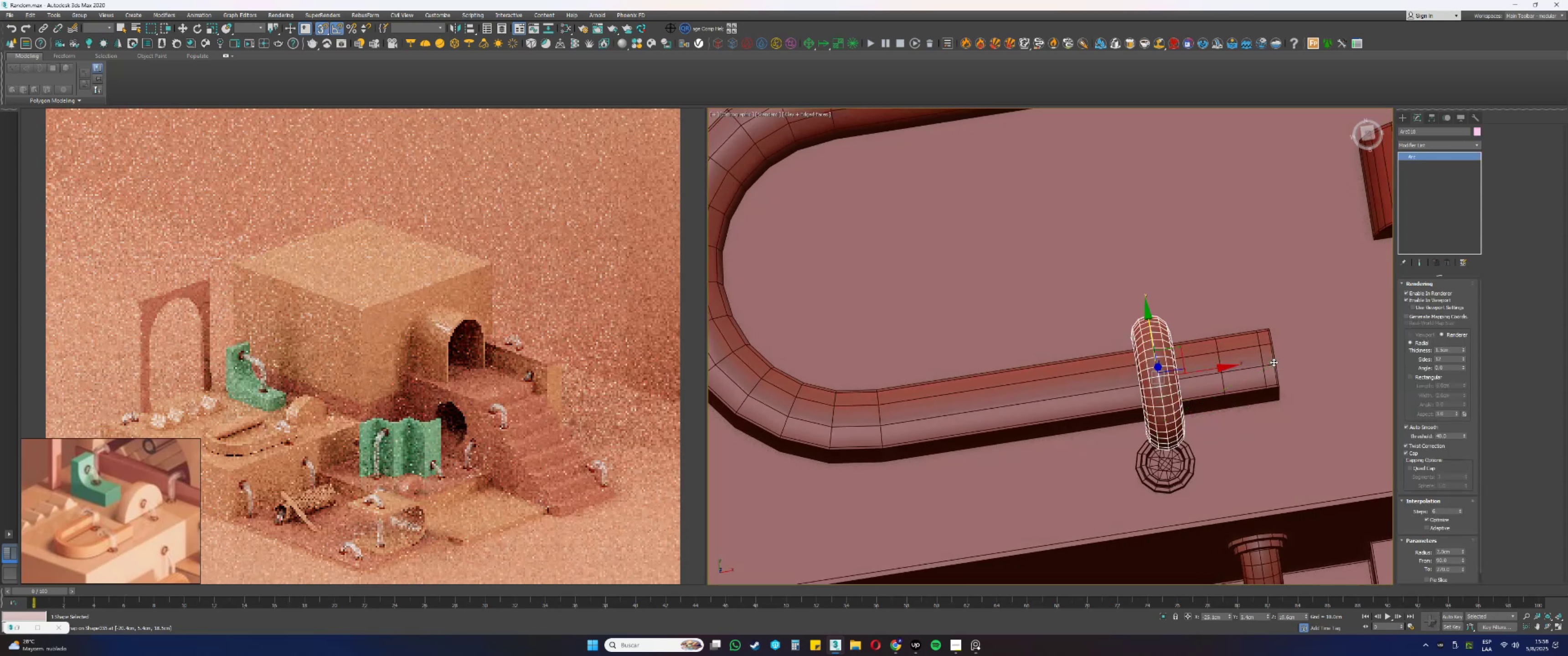 
hold_key(key=AltLeft, duration=0.91)
 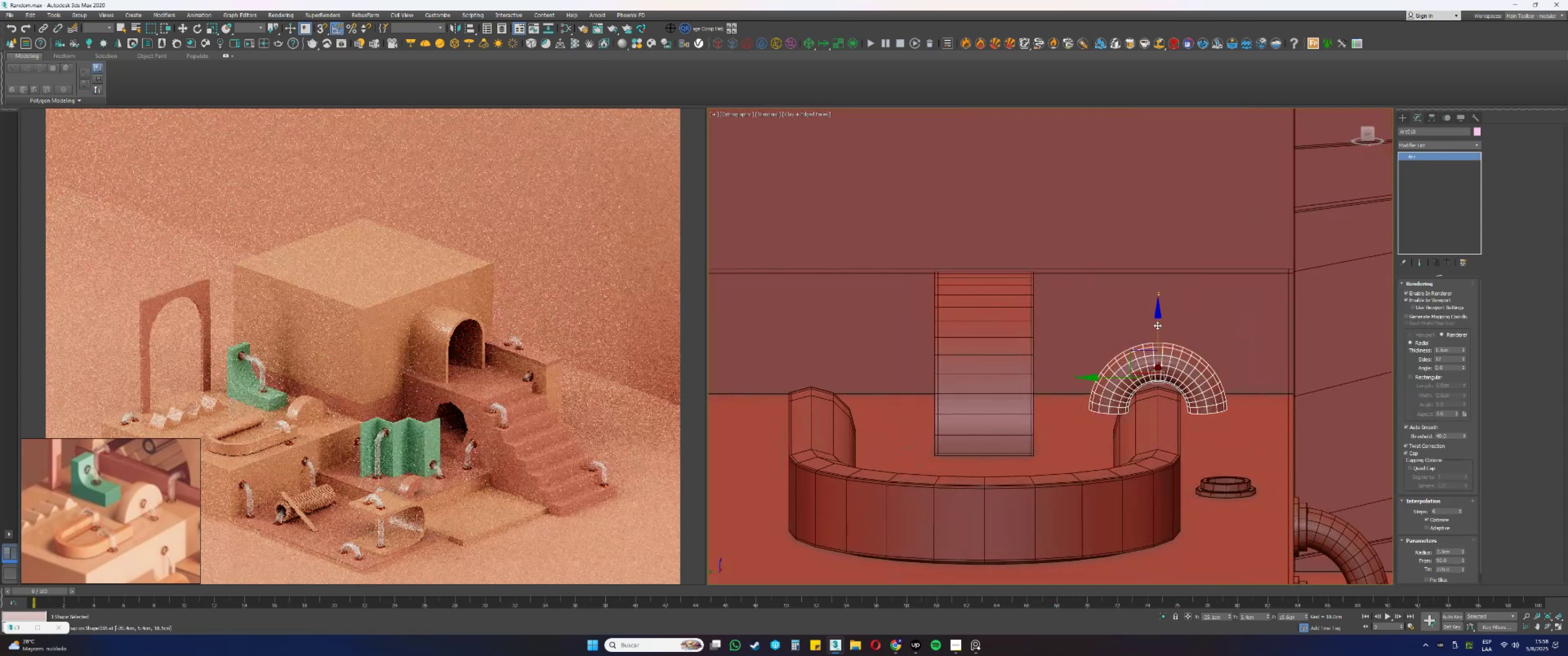 
left_click_drag(start_coordinate=[1159, 326], to_coordinate=[1167, 346])
 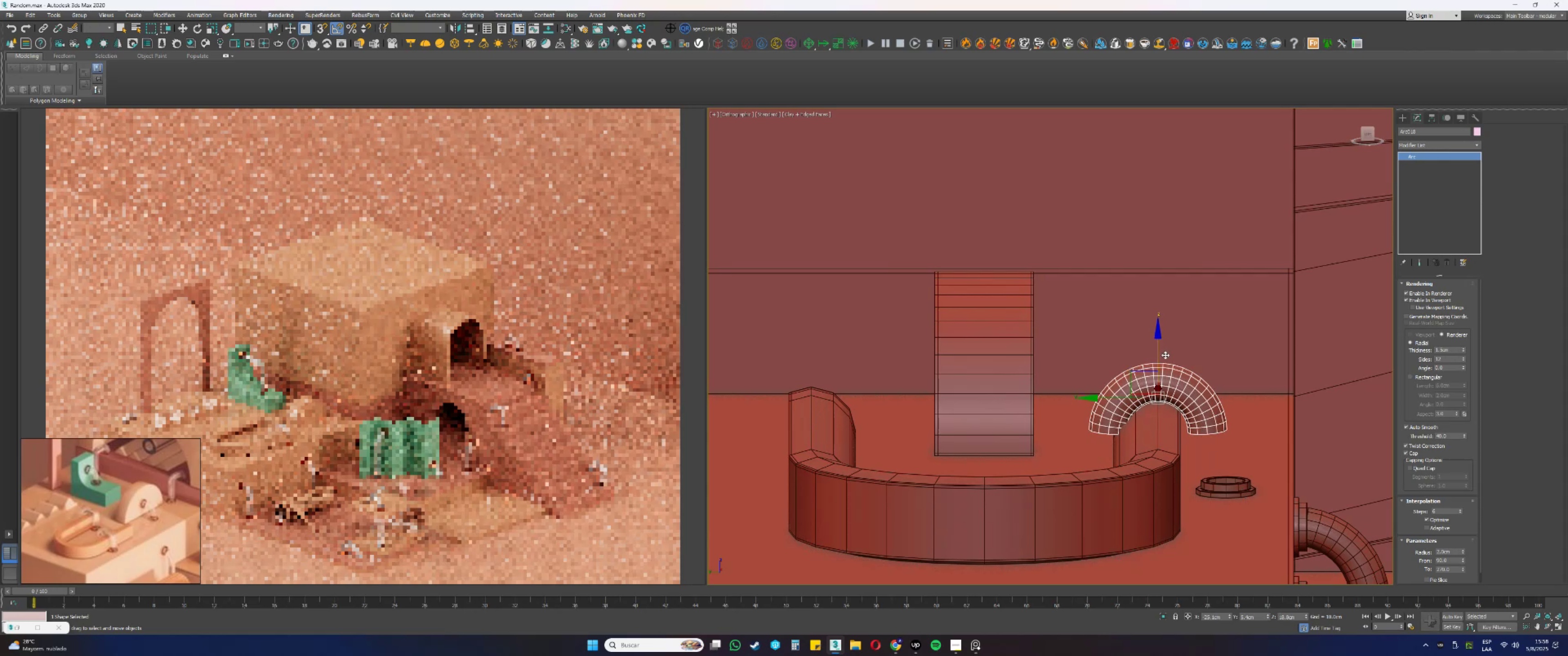 
scroll: coordinate [1161, 426], scroll_direction: up, amount: 1.0
 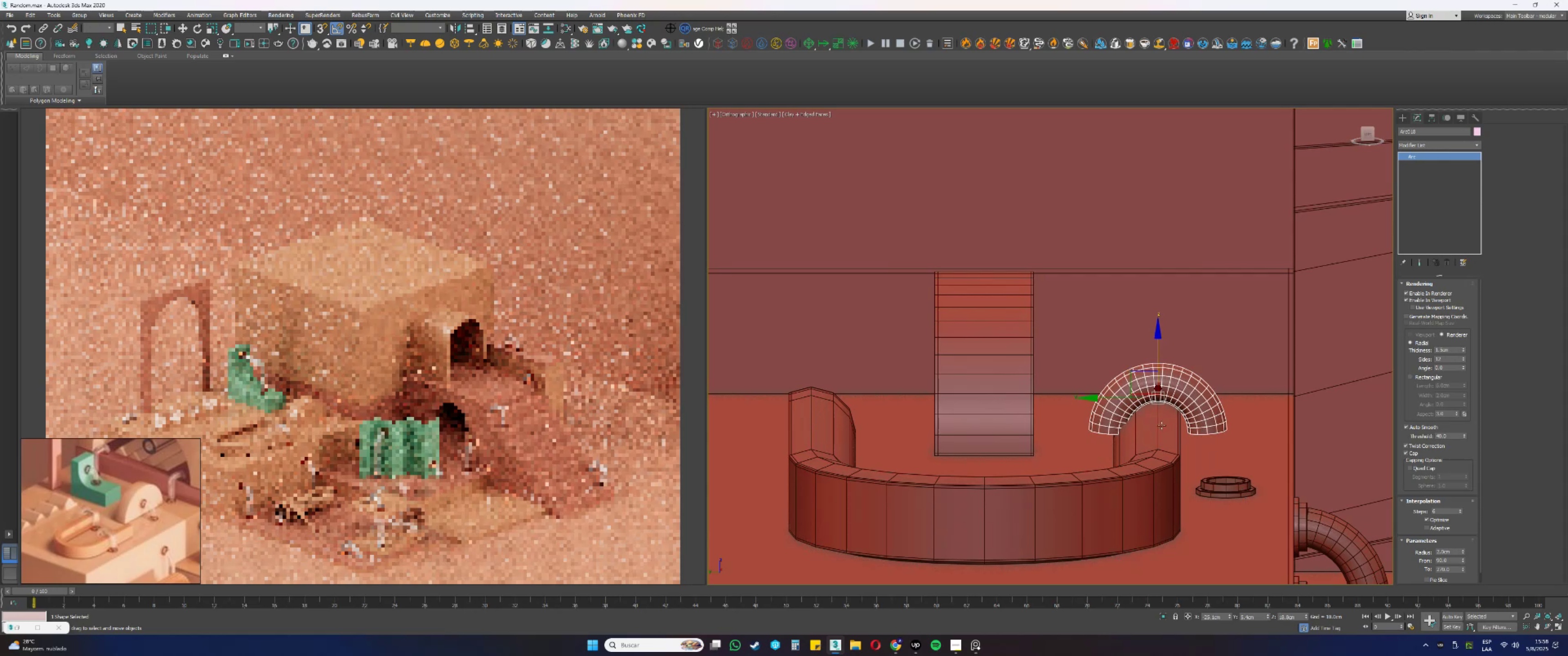 
hold_key(key=AltLeft, duration=1.1)
 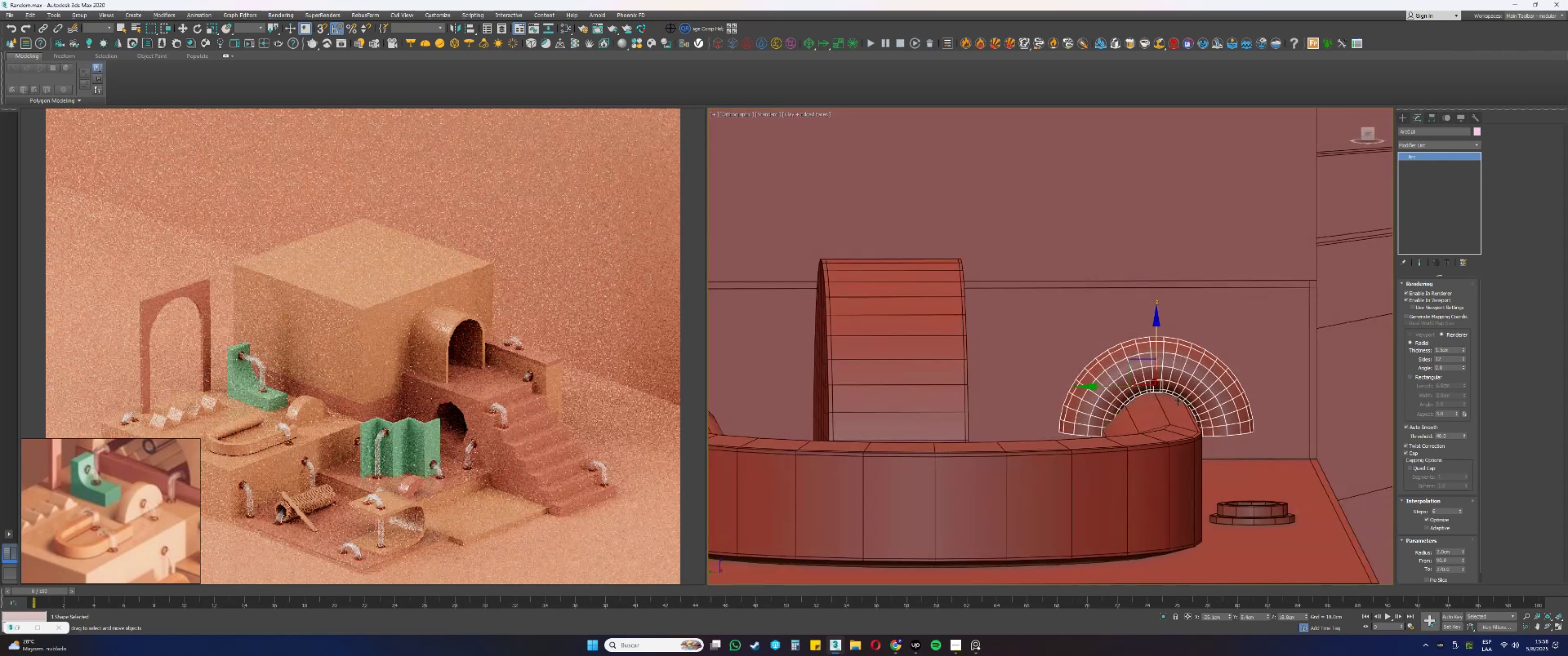 
key(Alt+AltLeft)
 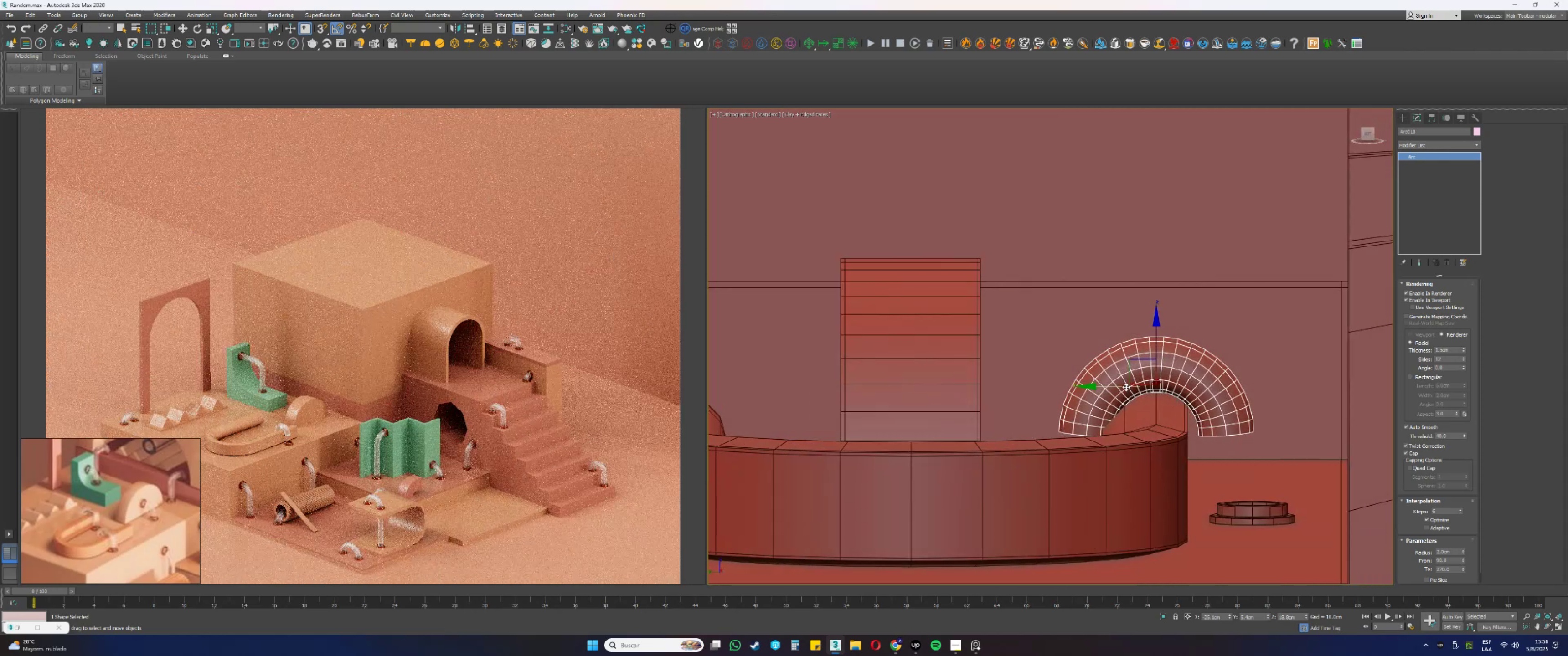 
left_click_drag(start_coordinate=[1124, 384], to_coordinate=[1119, 384])
 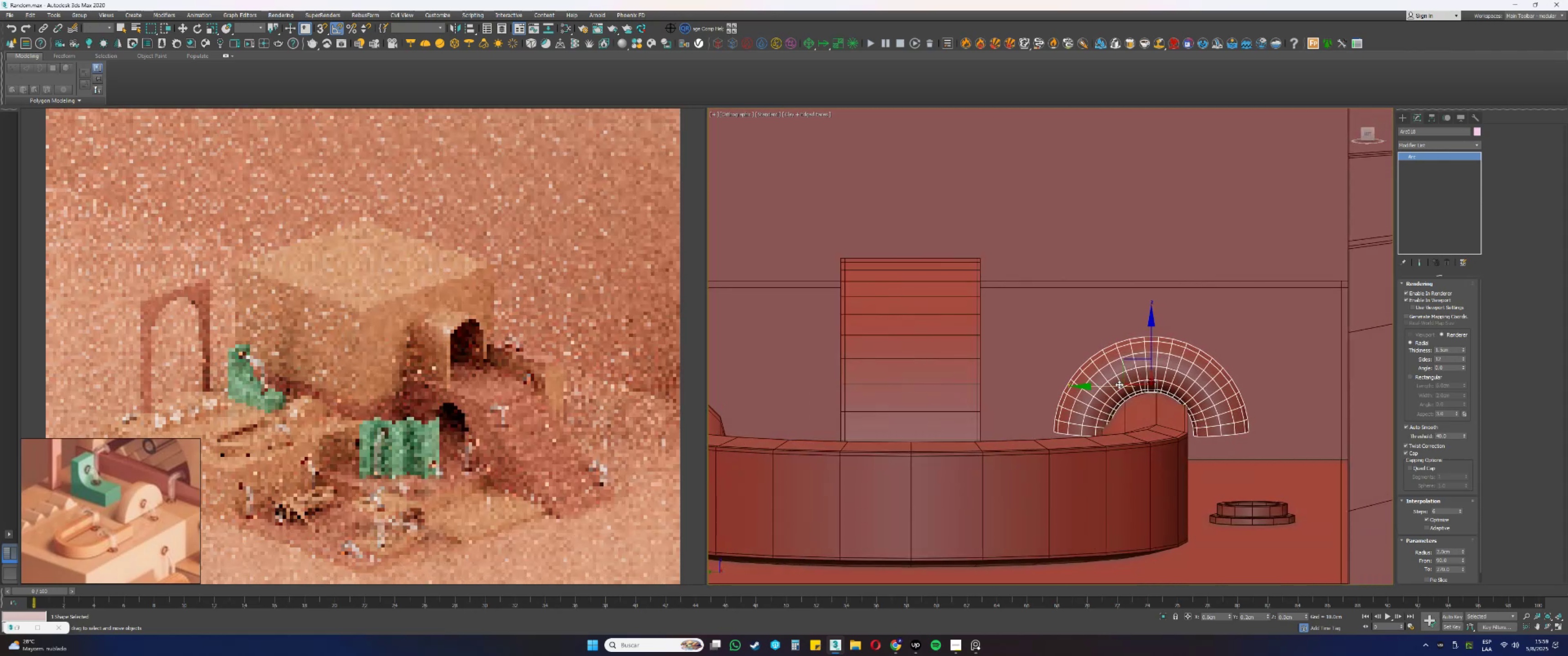 
key(Control+ControlLeft)
 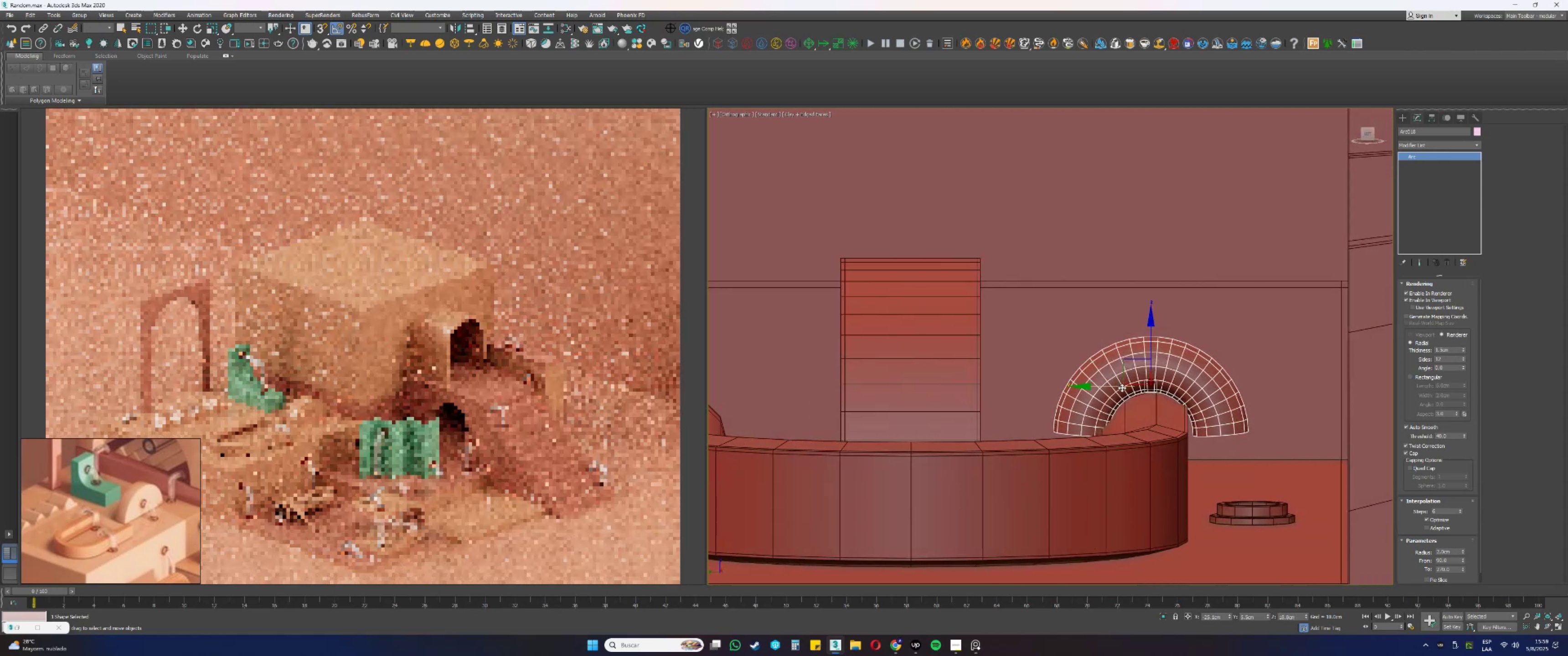 
key(Control+Z)
 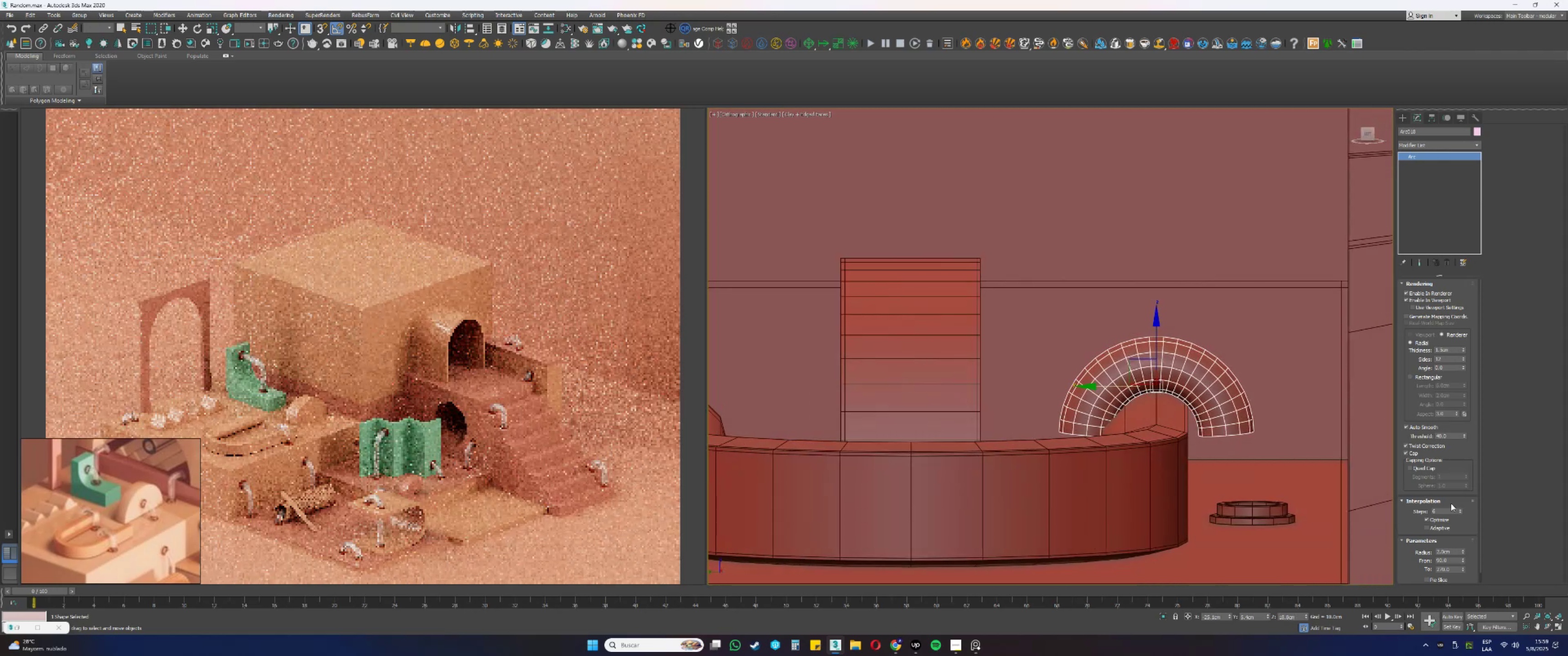 
left_click_drag(start_coordinate=[1410, 518], to_coordinate=[1414, 461])
 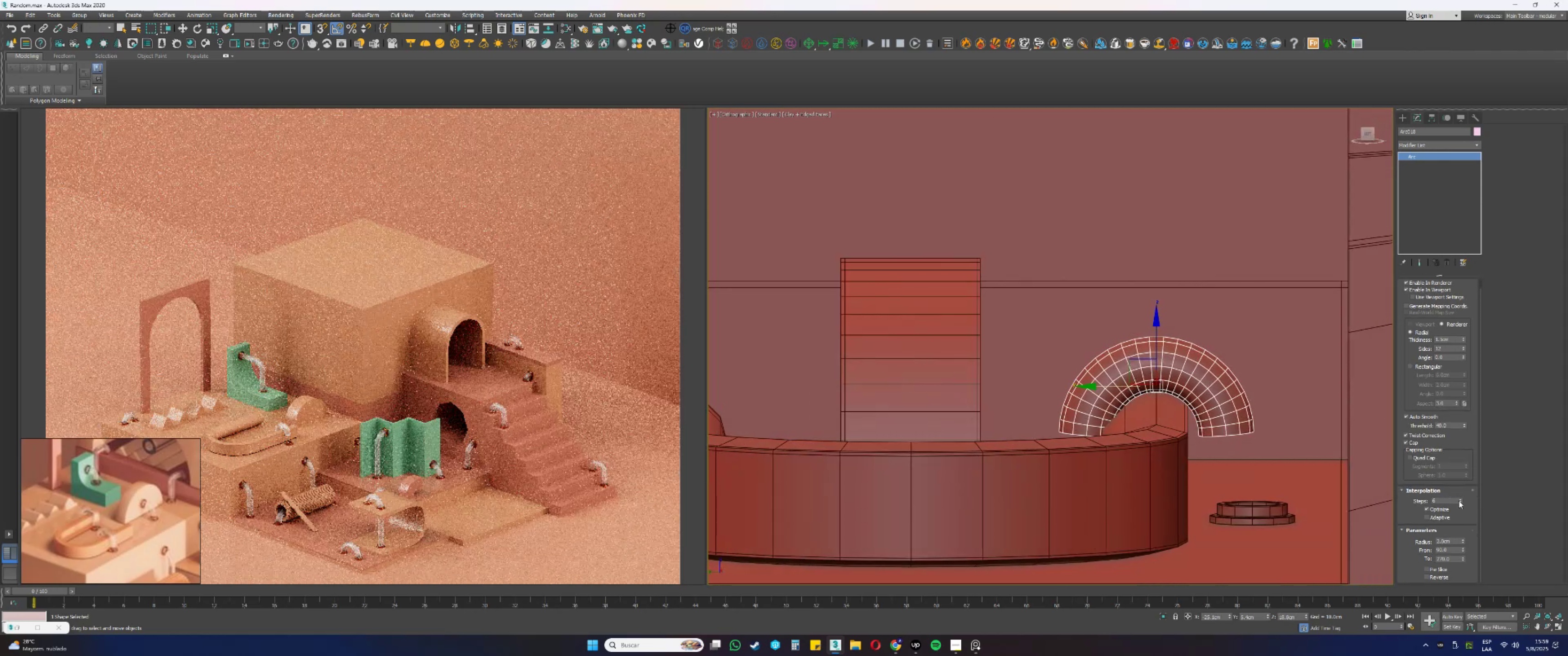 
double_click([1460, 501])
 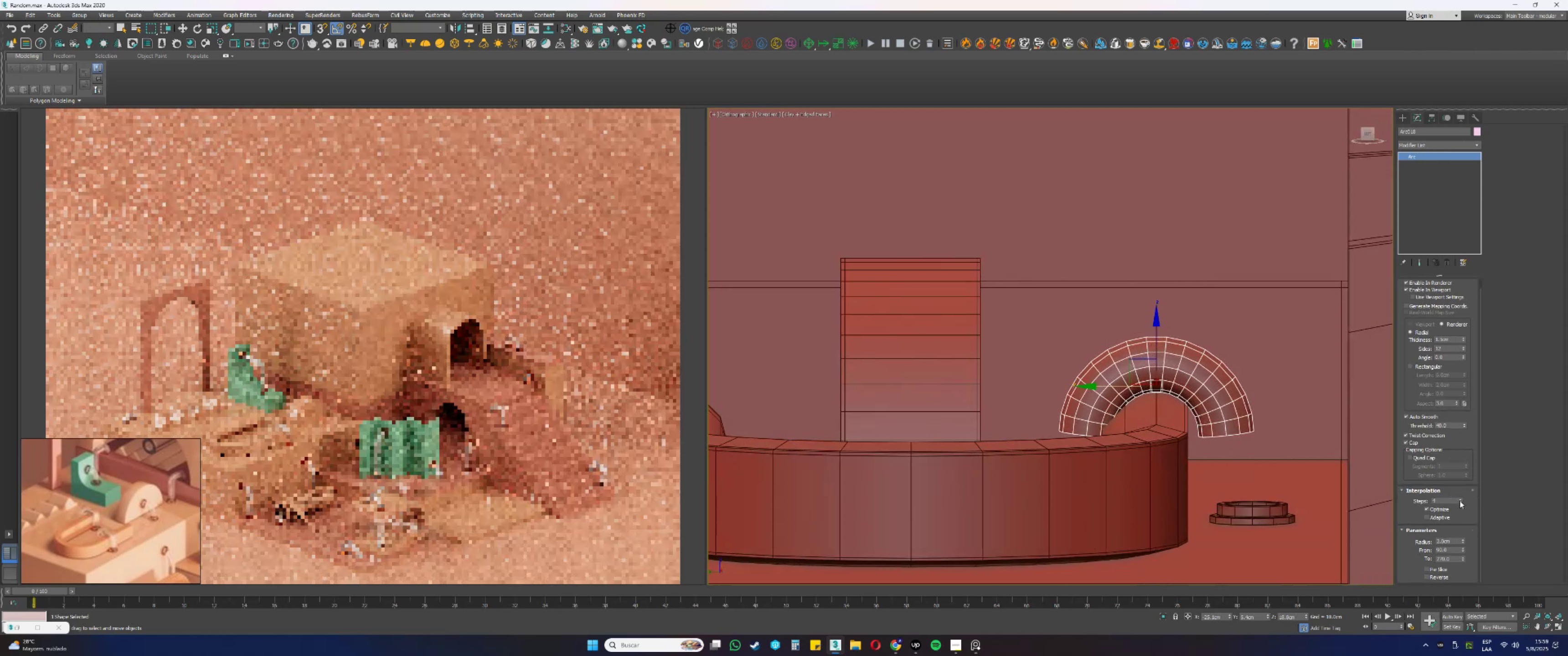 
triple_click([1460, 501])
 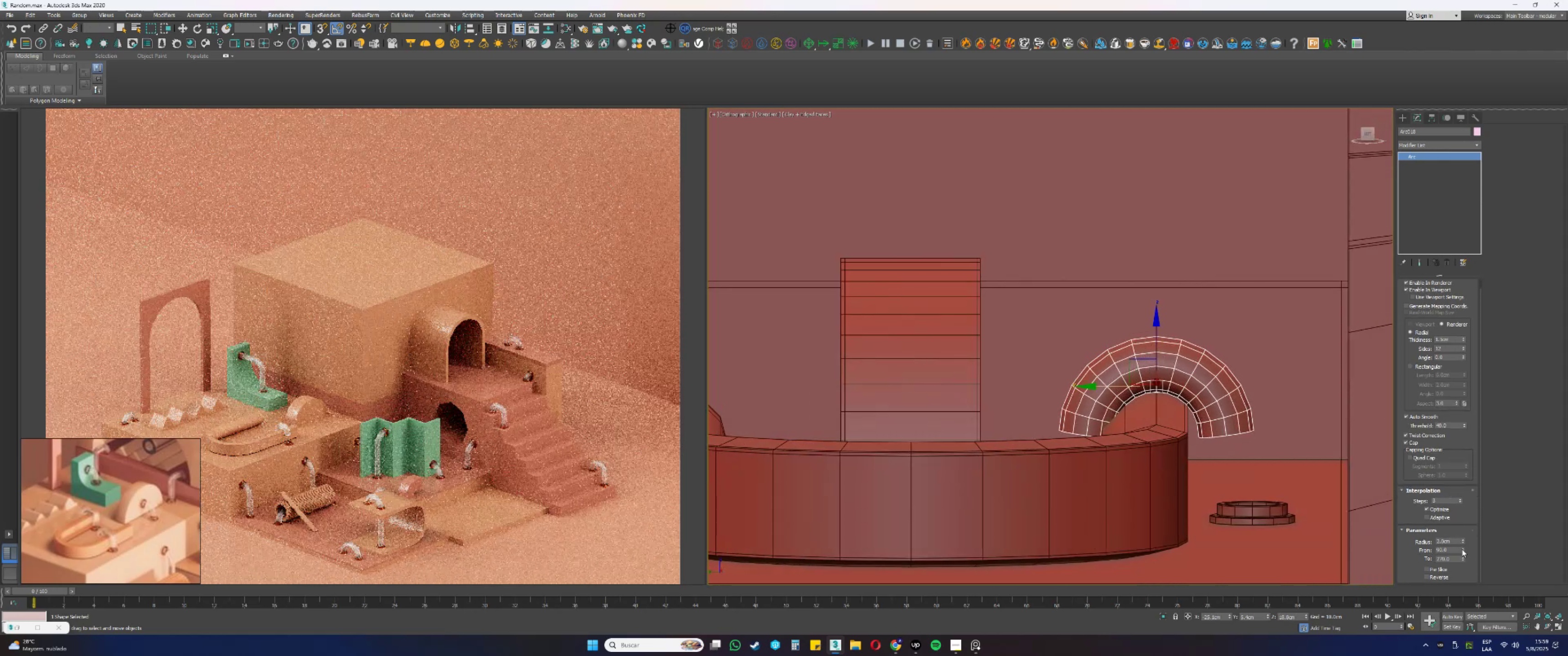 
left_click_drag(start_coordinate=[1463, 541], to_coordinate=[1453, 528])
 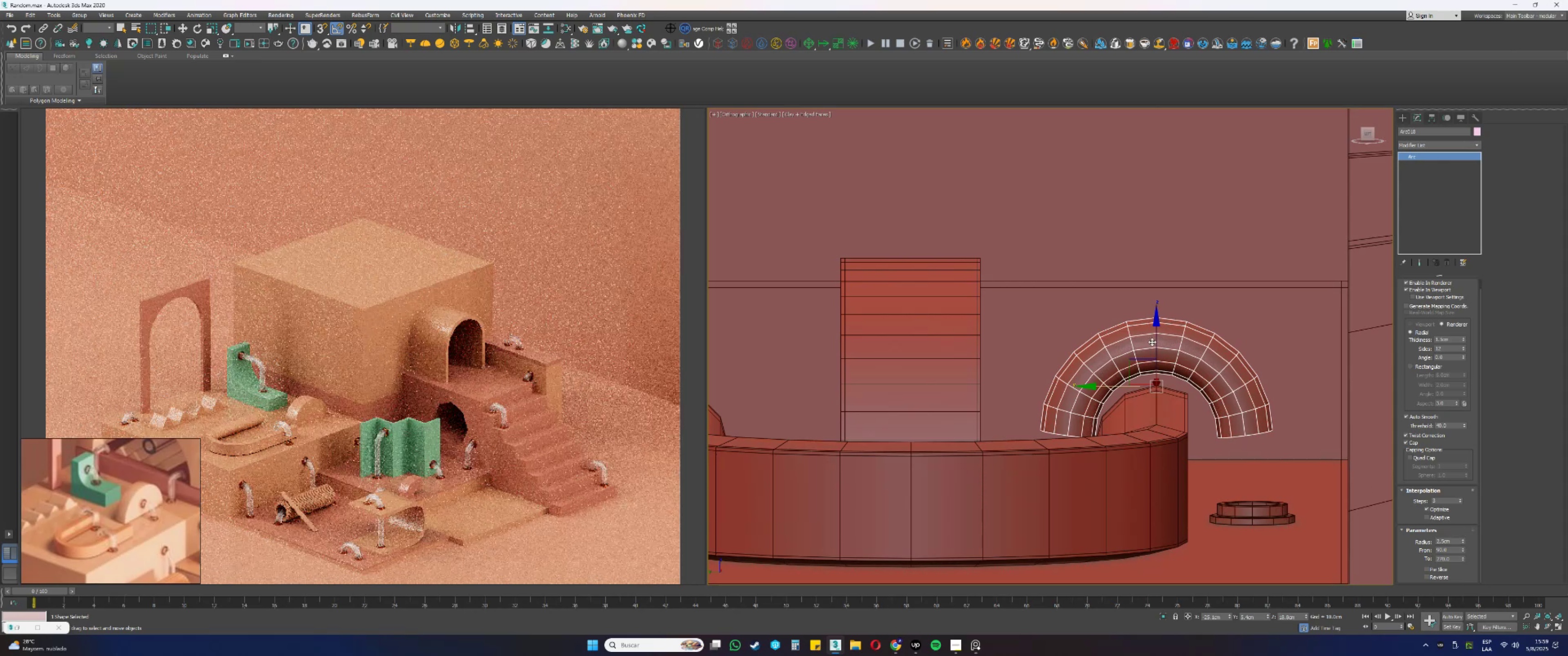 
left_click_drag(start_coordinate=[1156, 342], to_coordinate=[1150, 364])
 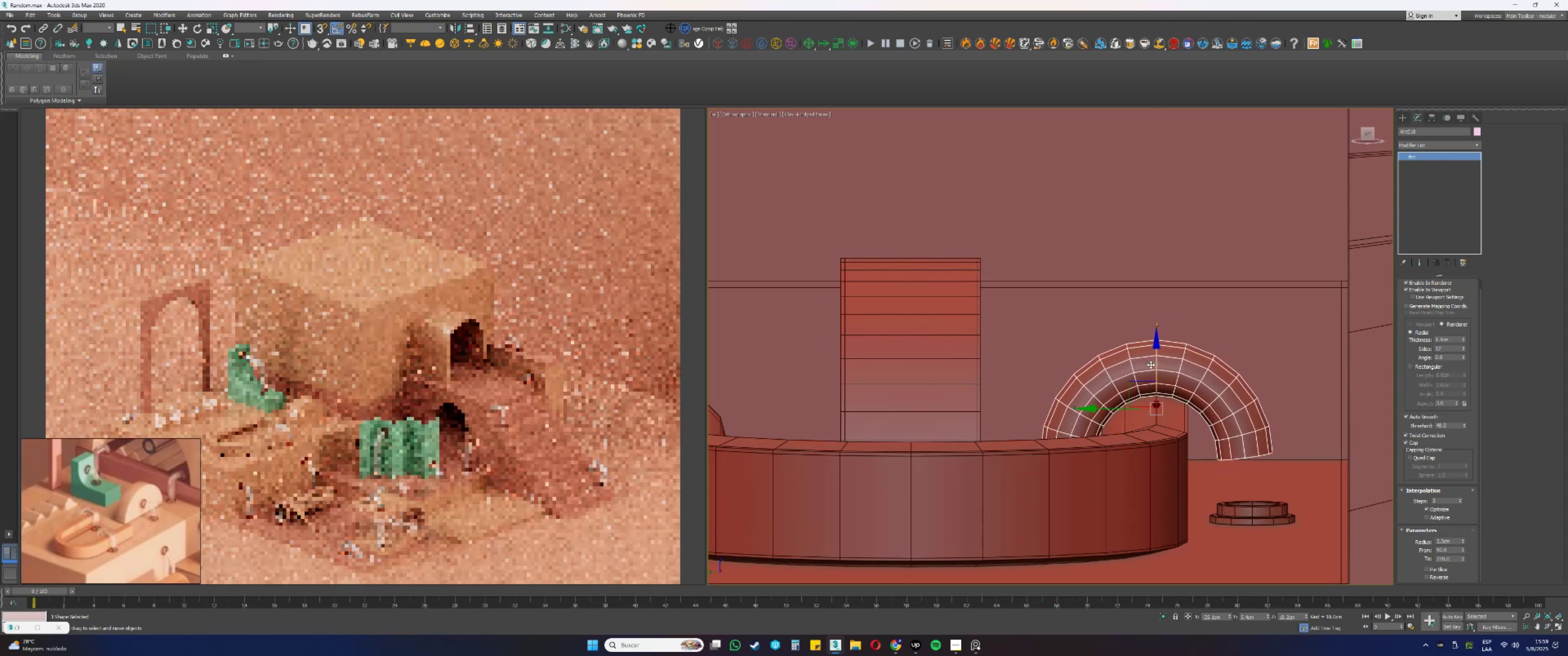 
hold_key(key=AltLeft, duration=0.41)
 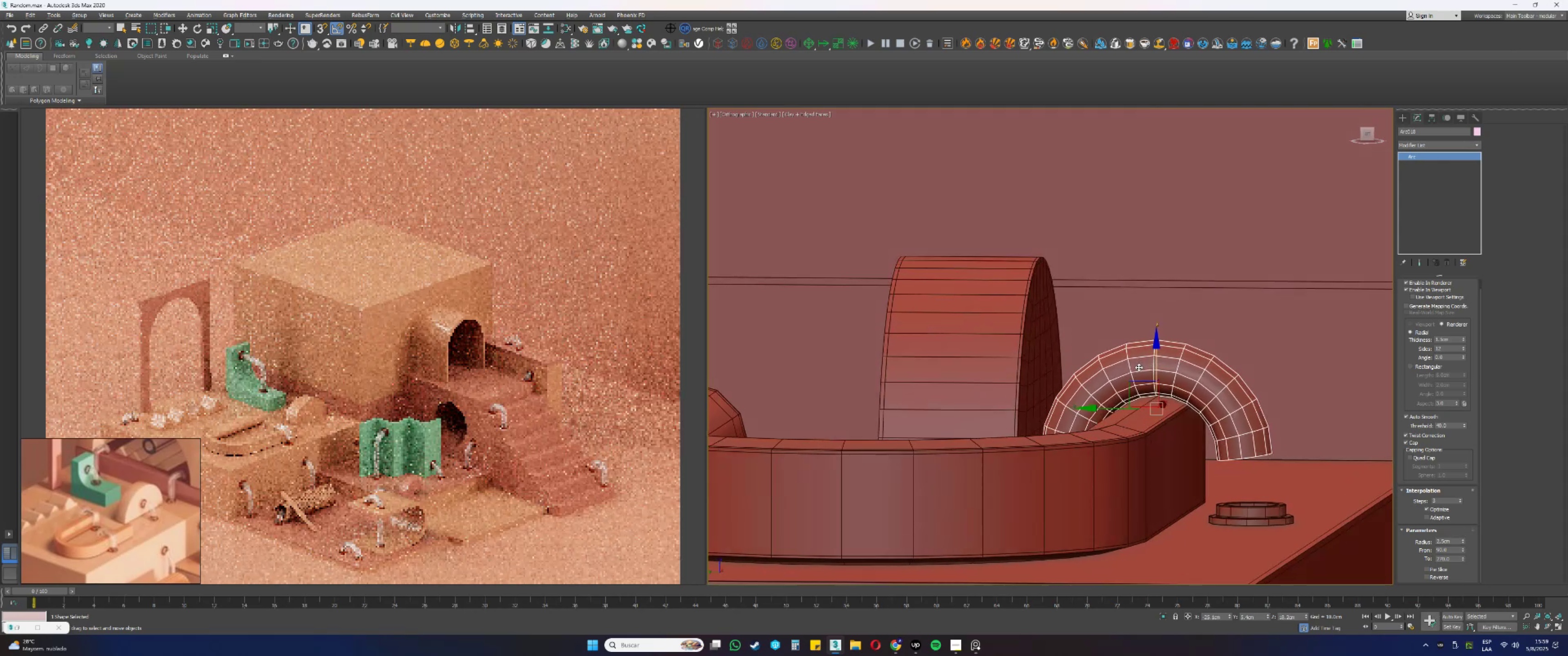 
scroll: coordinate [1147, 380], scroll_direction: up, amount: 2.0
 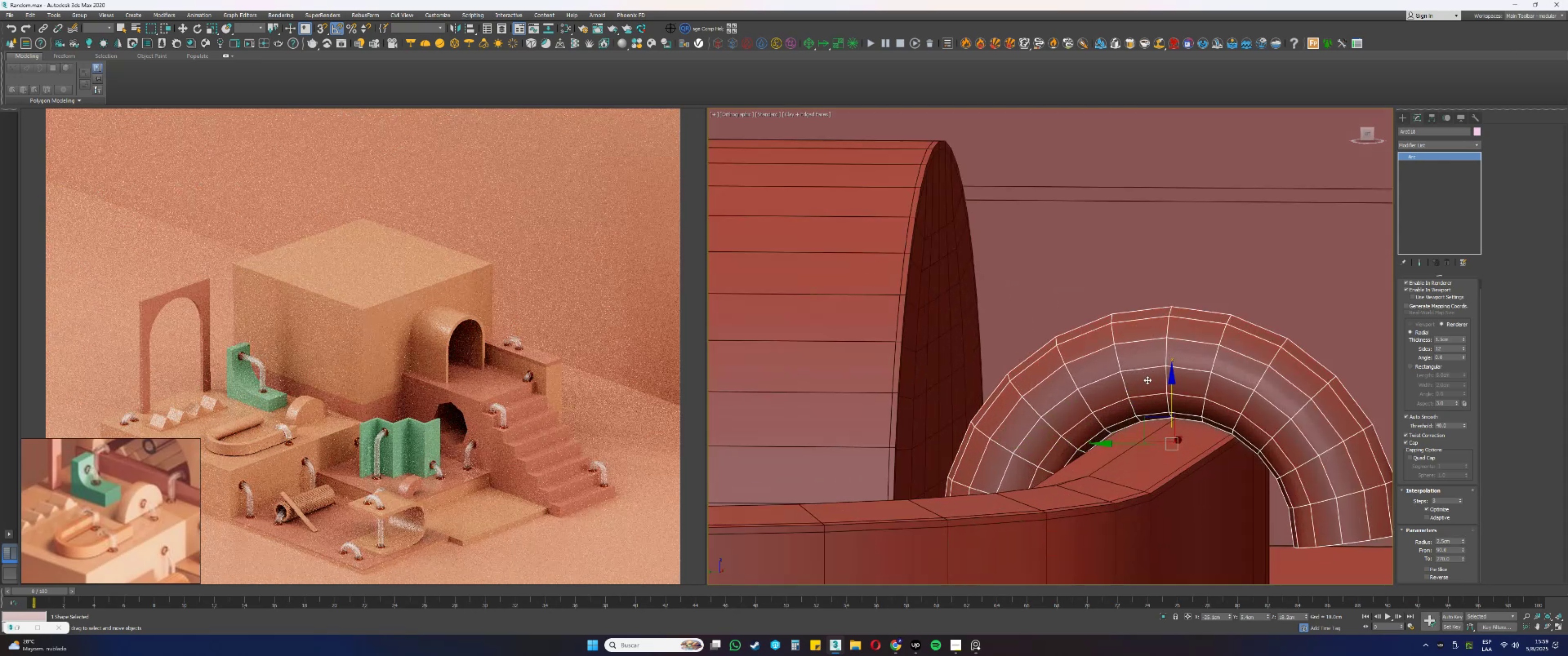 
hold_key(key=AltLeft, duration=0.33)
 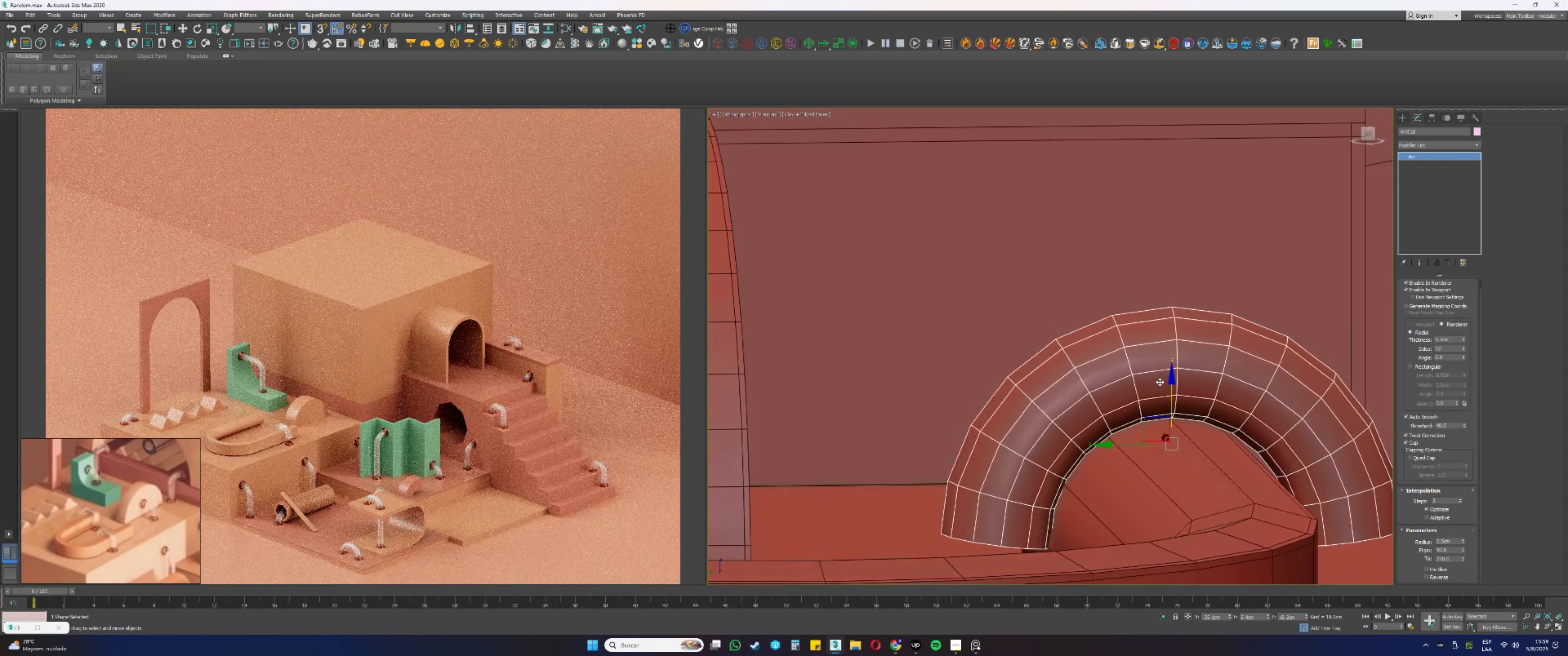 
key(Alt+AltLeft)
 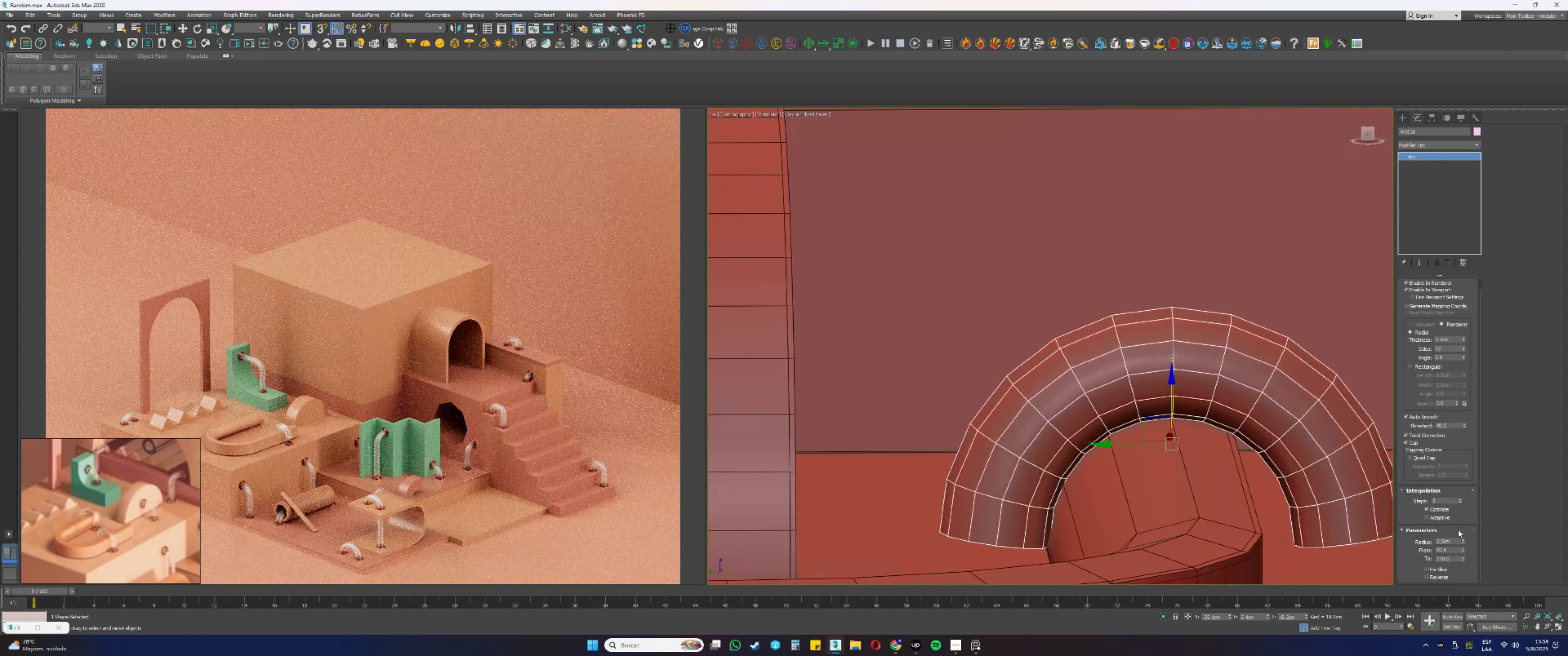 
left_click_drag(start_coordinate=[1454, 543], to_coordinate=[1399, 540])
 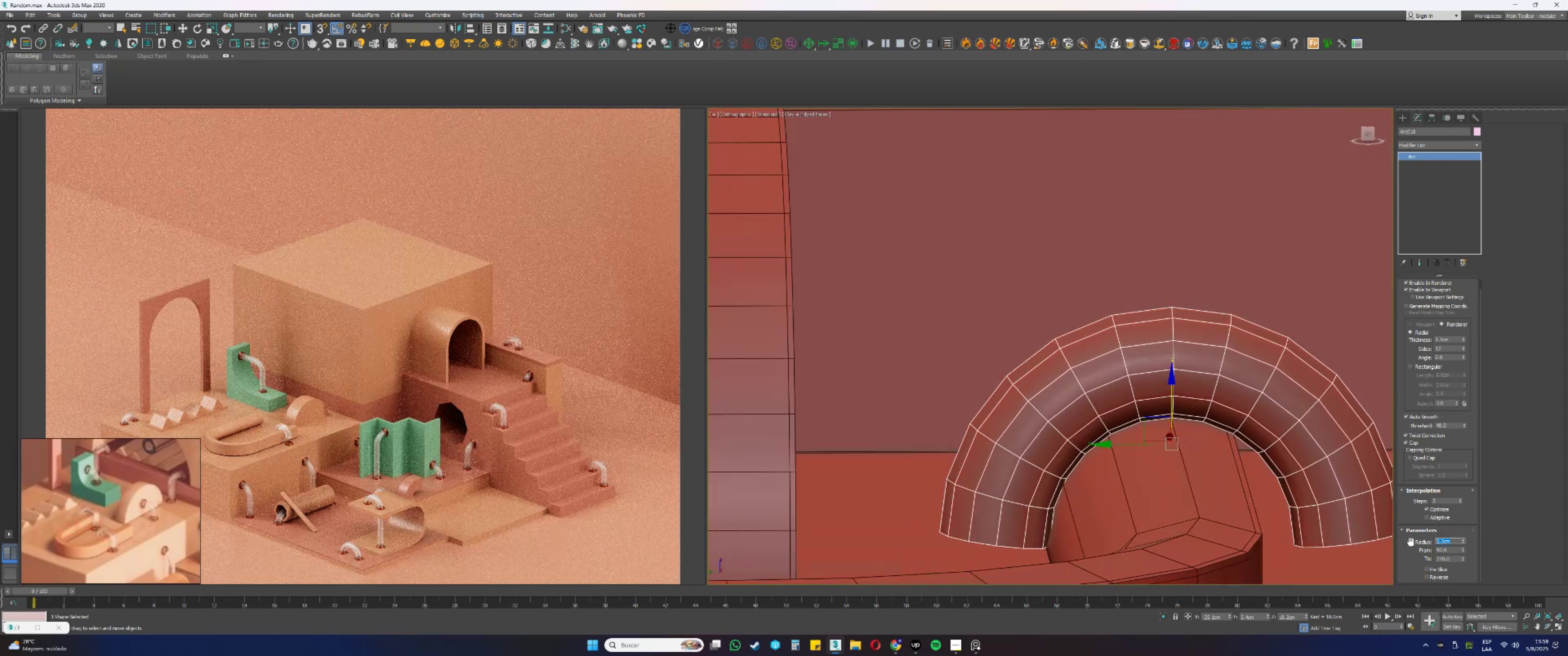 
key(Numpad2)
 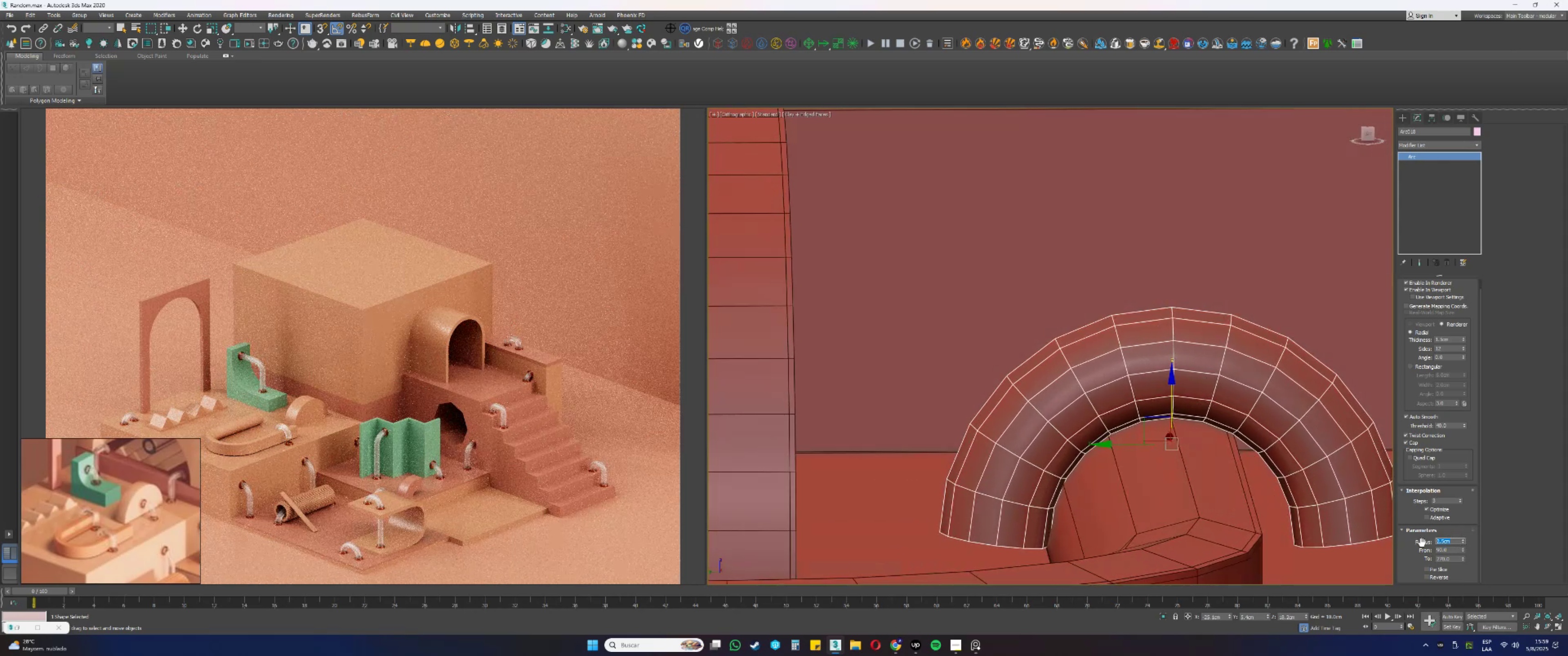 
key(NumpadDecimal)
 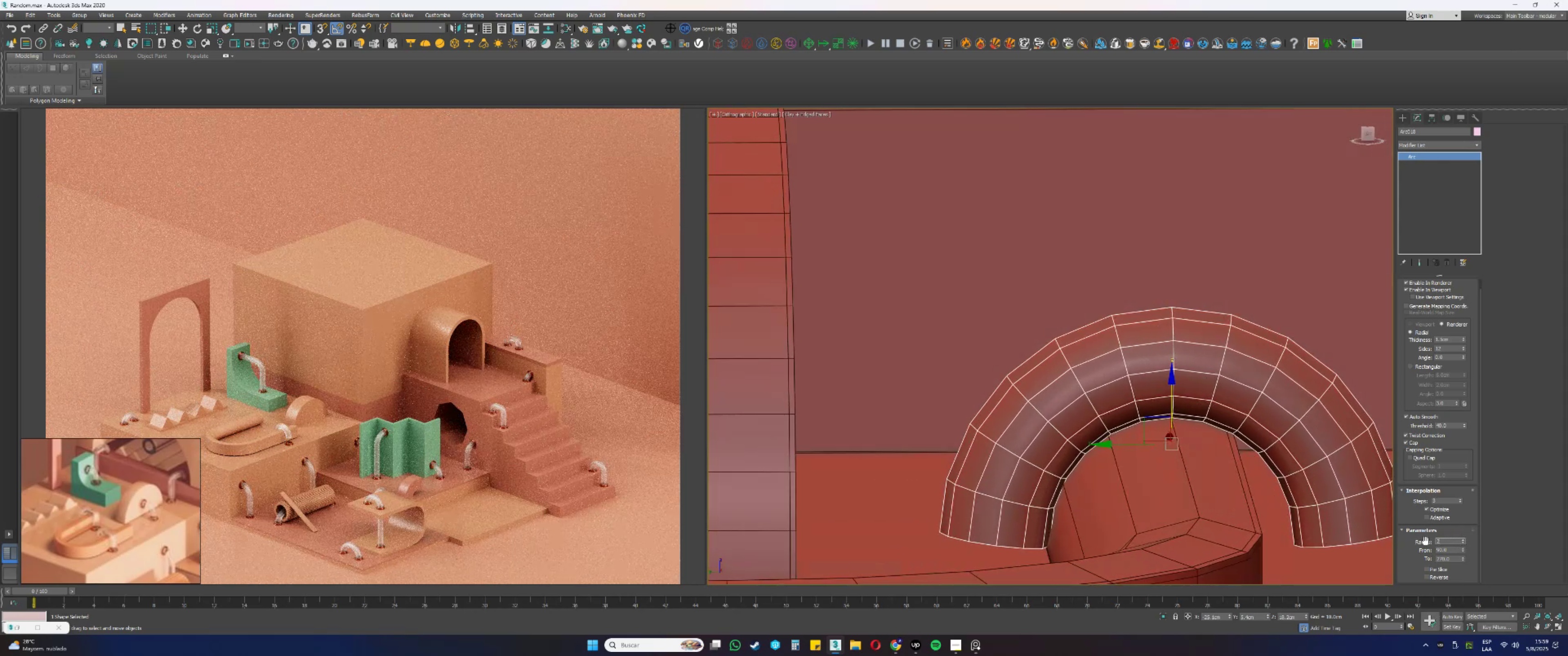 
key(Numpad5)
 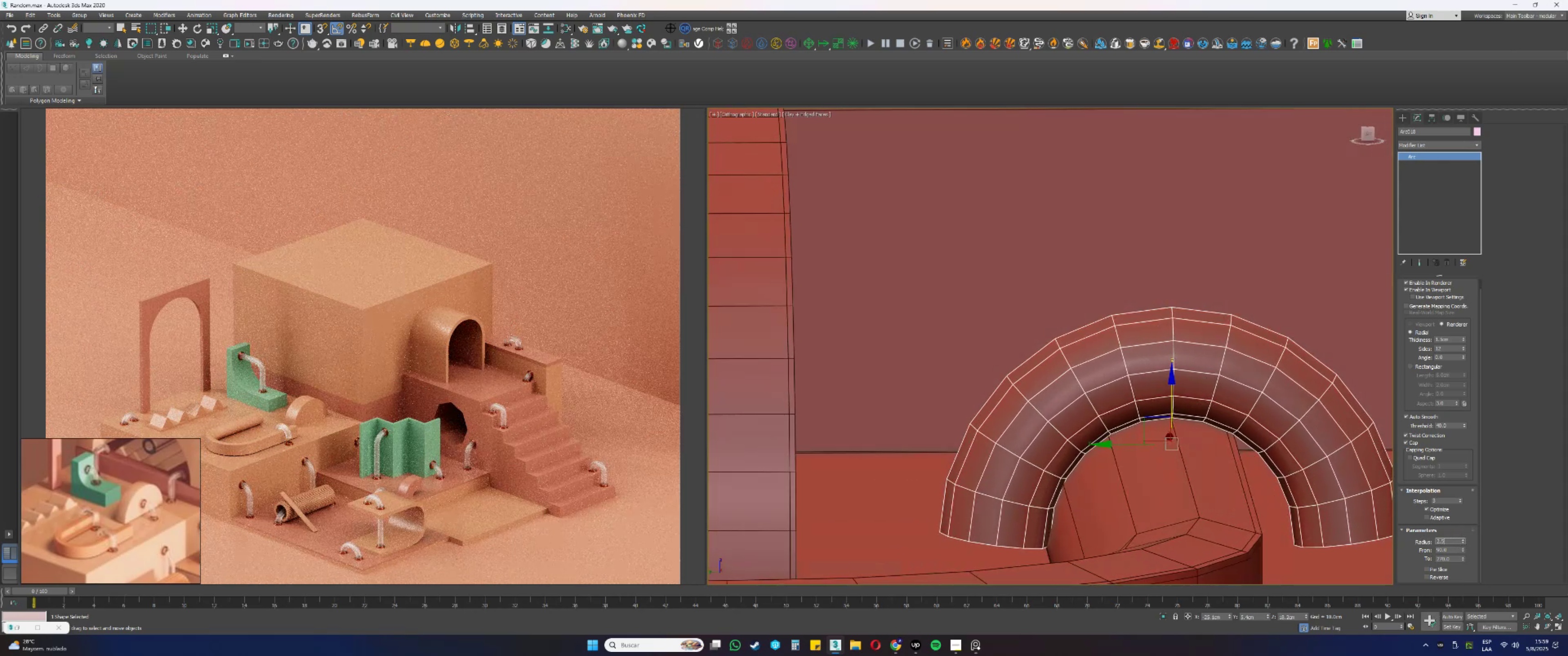 
key(Numpad5)
 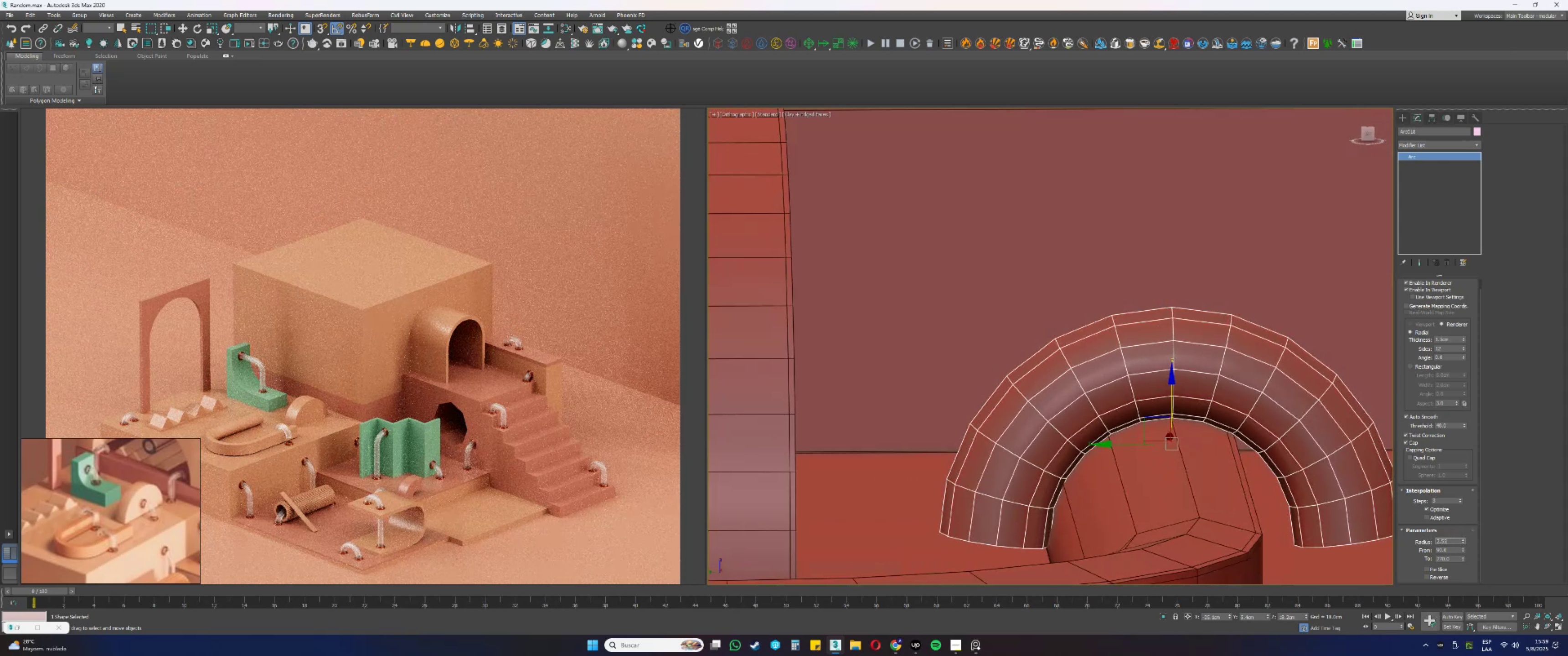 
key(NumpadEnter)
 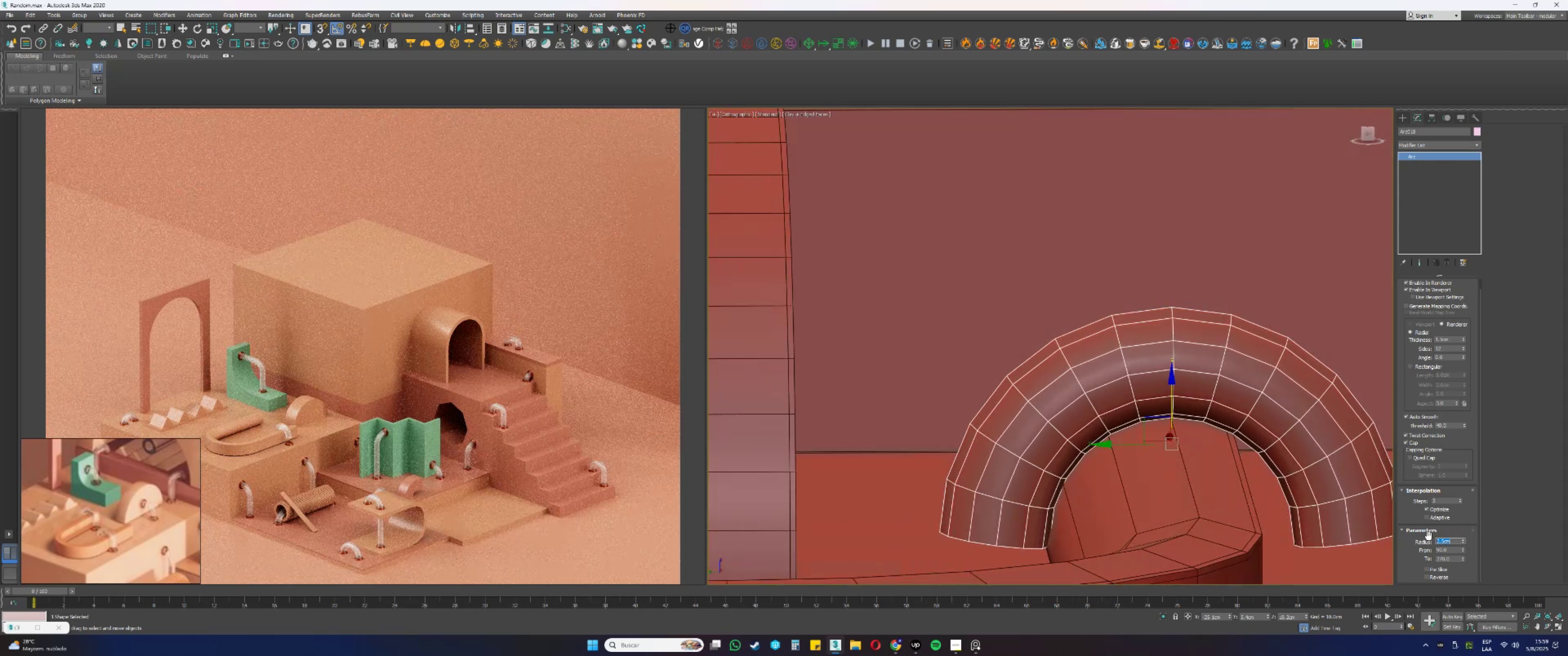 
key(Numpad2)
 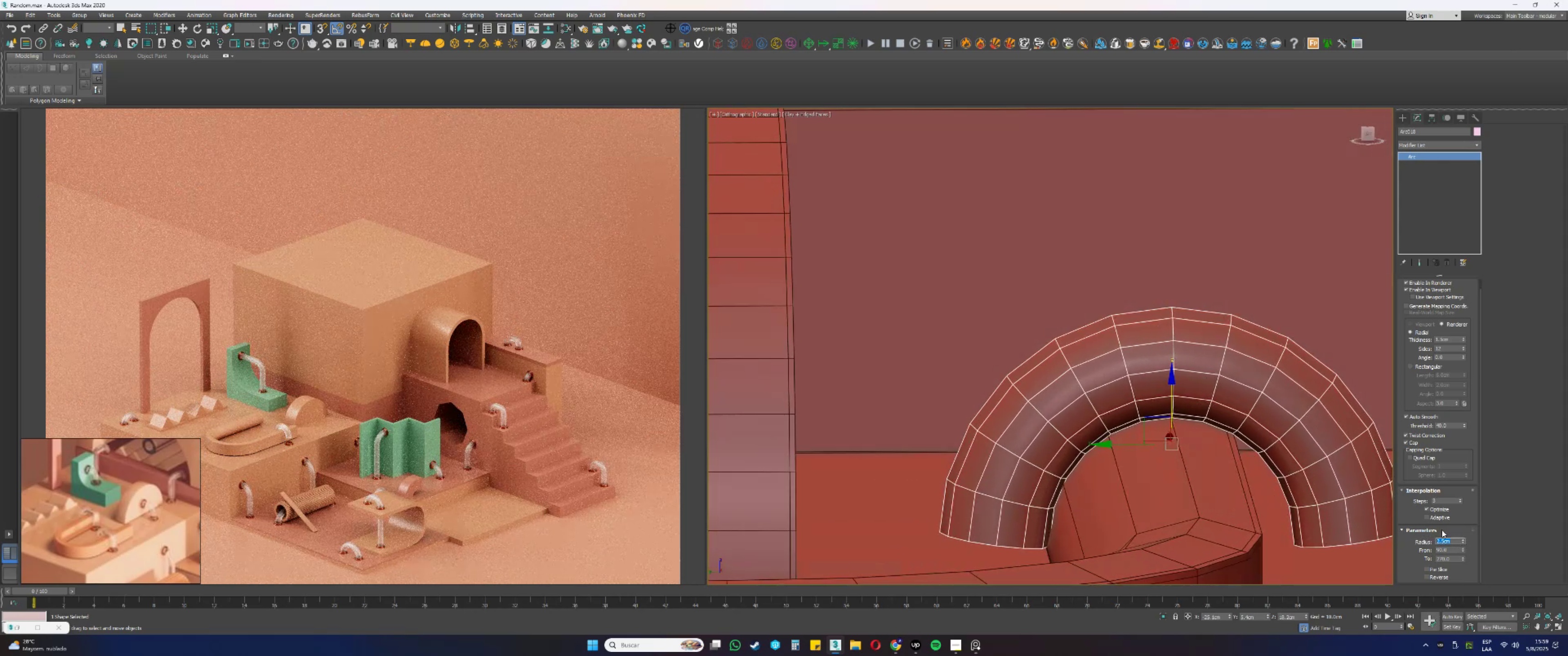 
key(NumpadDecimal)
 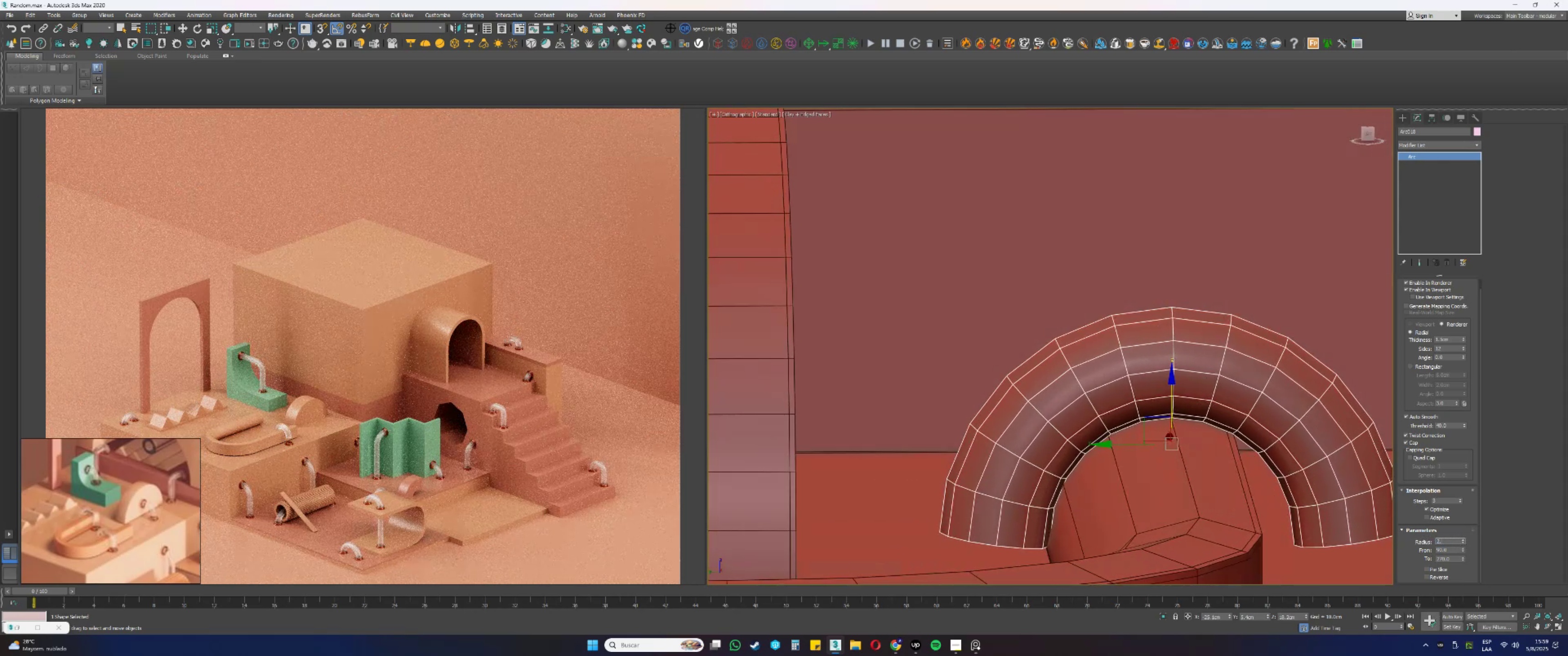 
key(Numpad6)
 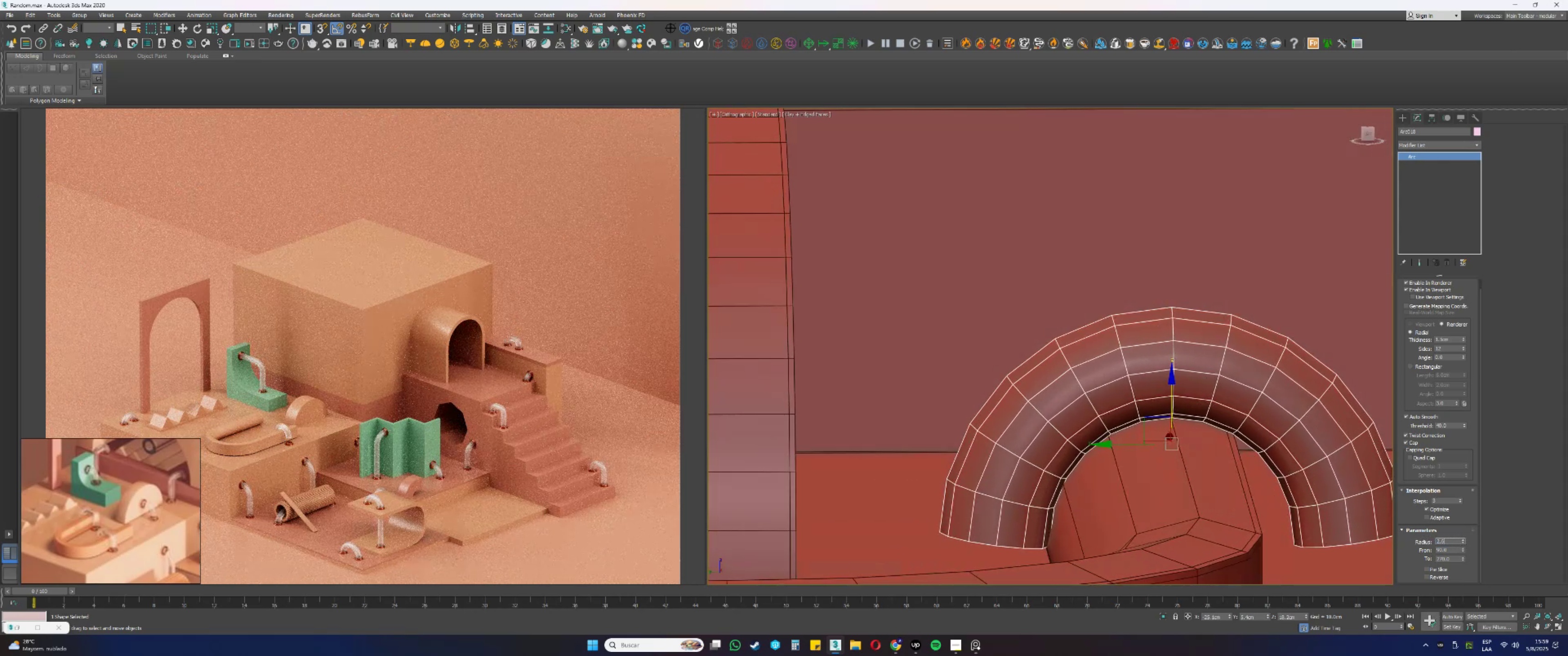 
key(NumpadEnter)
 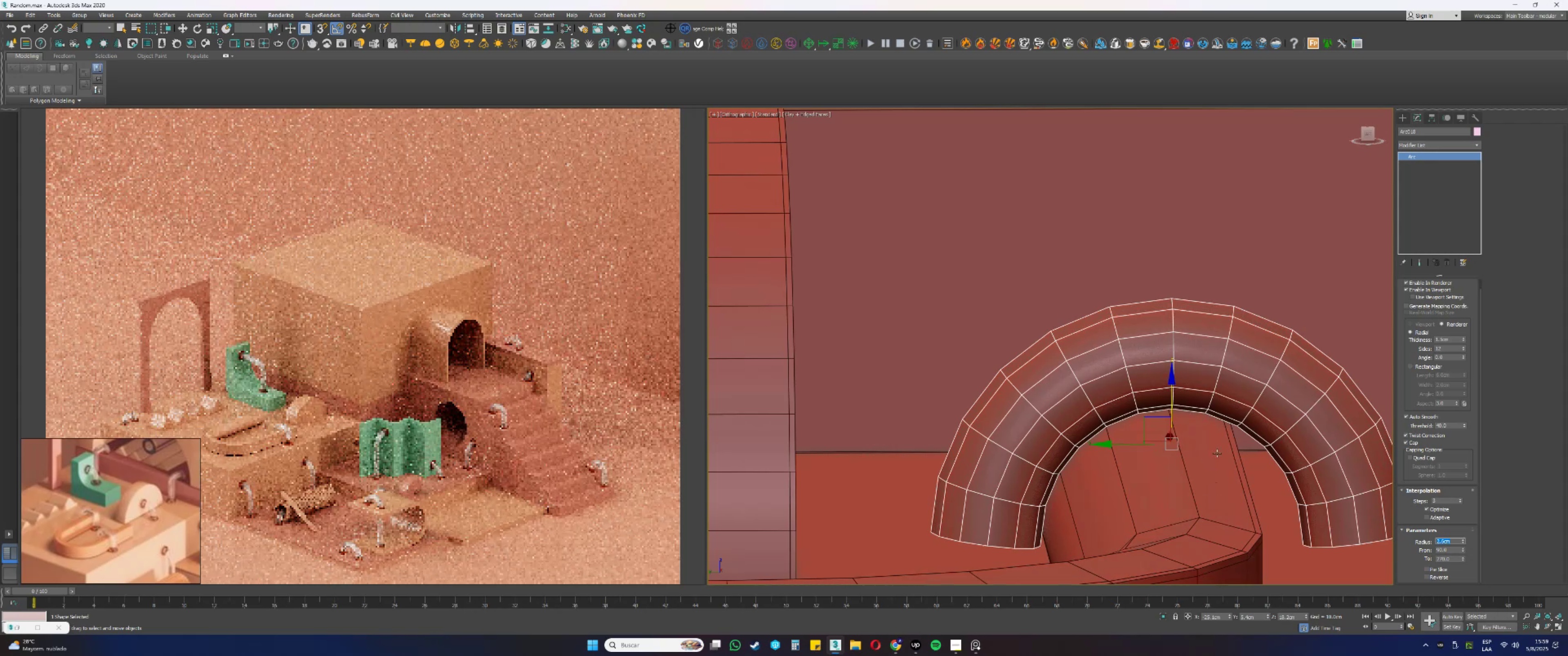 
hold_key(key=AltLeft, duration=1.52)
 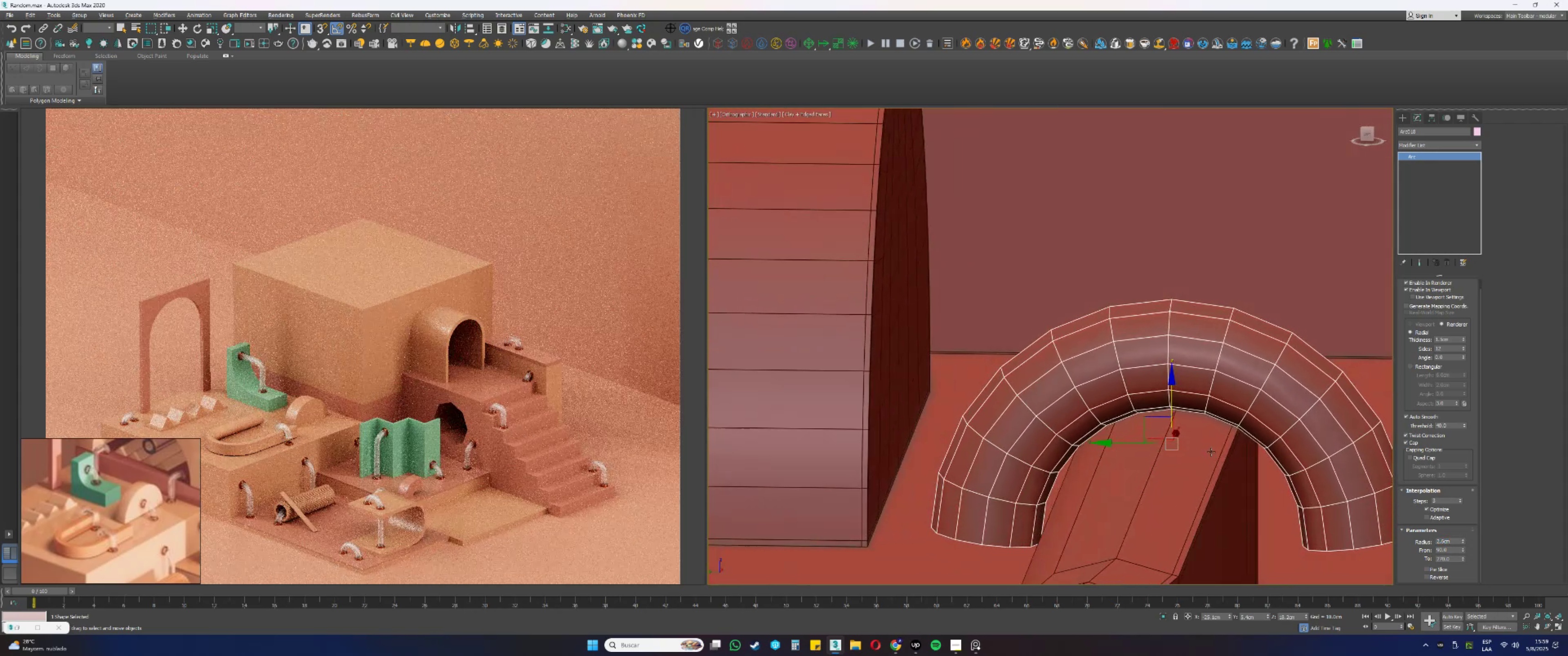 
key(Alt+AltLeft)
 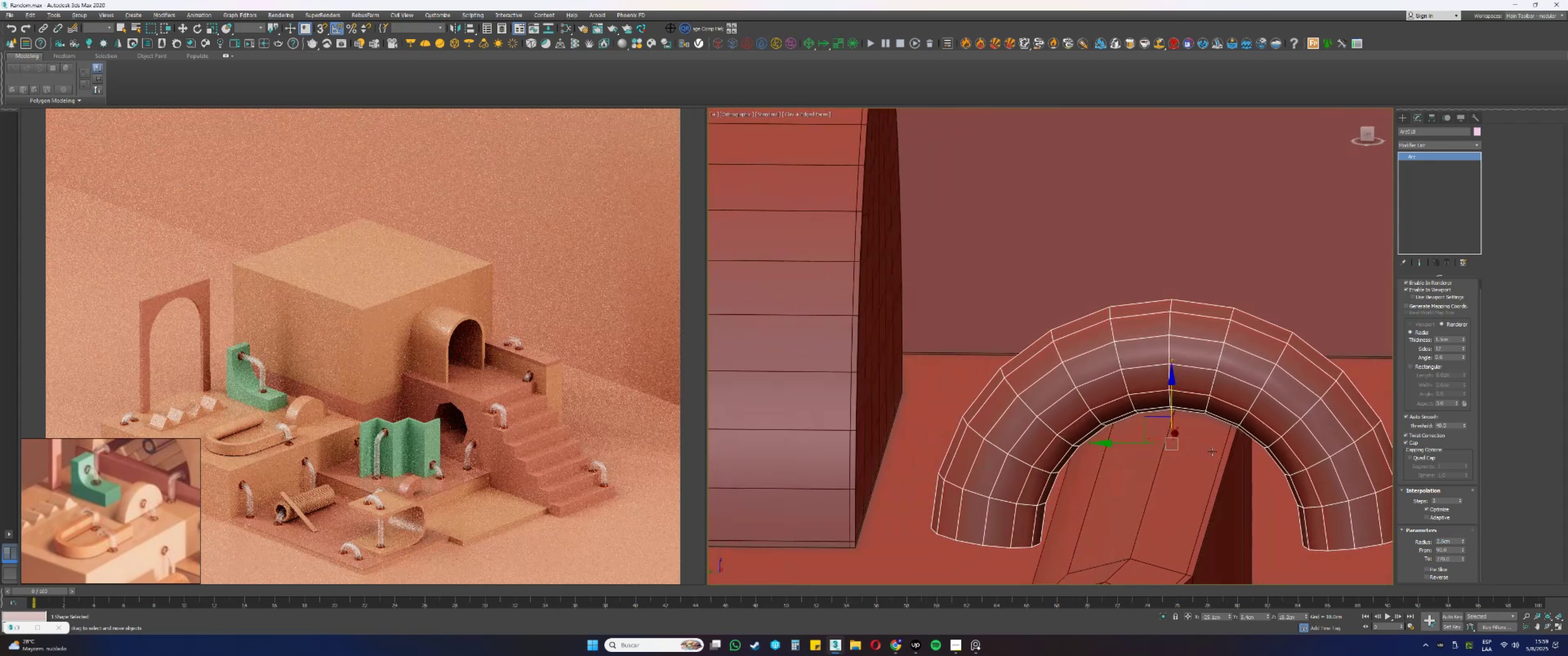 
key(Alt+AltLeft)
 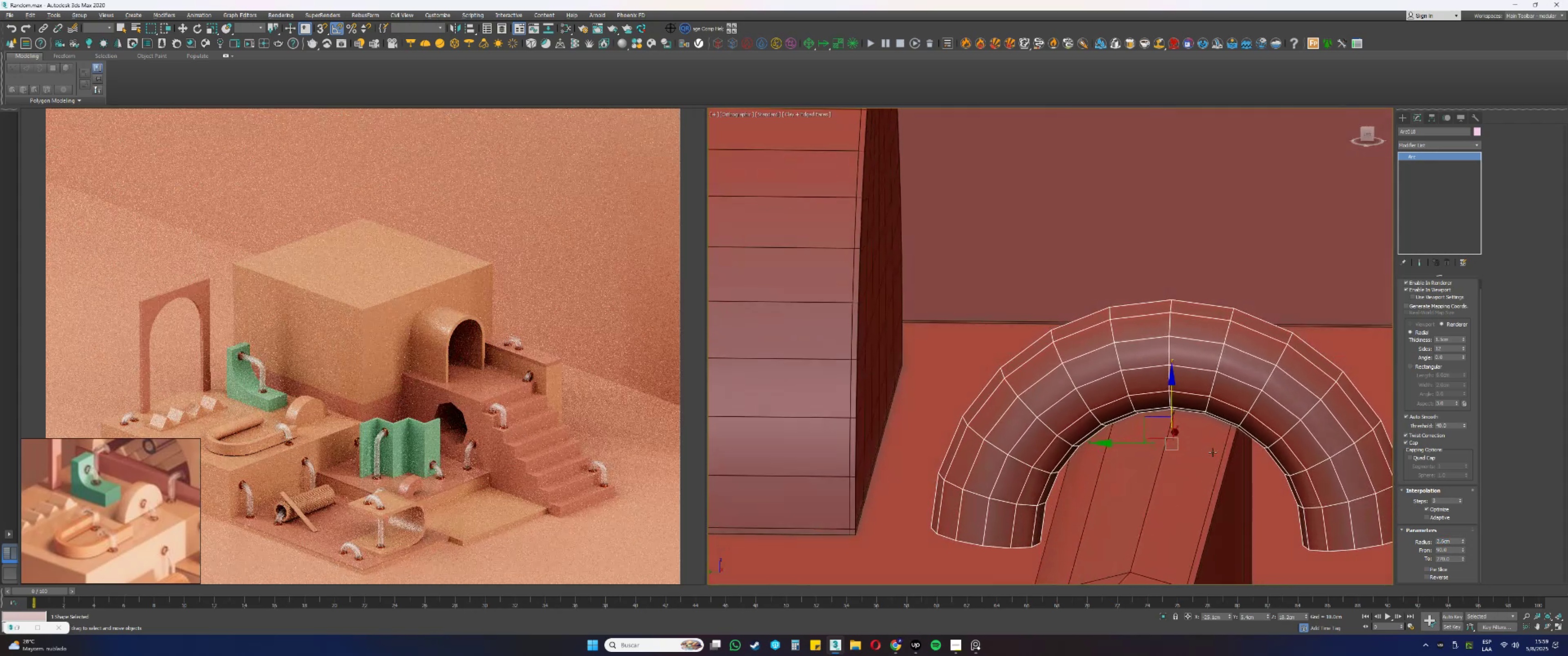 
key(Alt+AltLeft)
 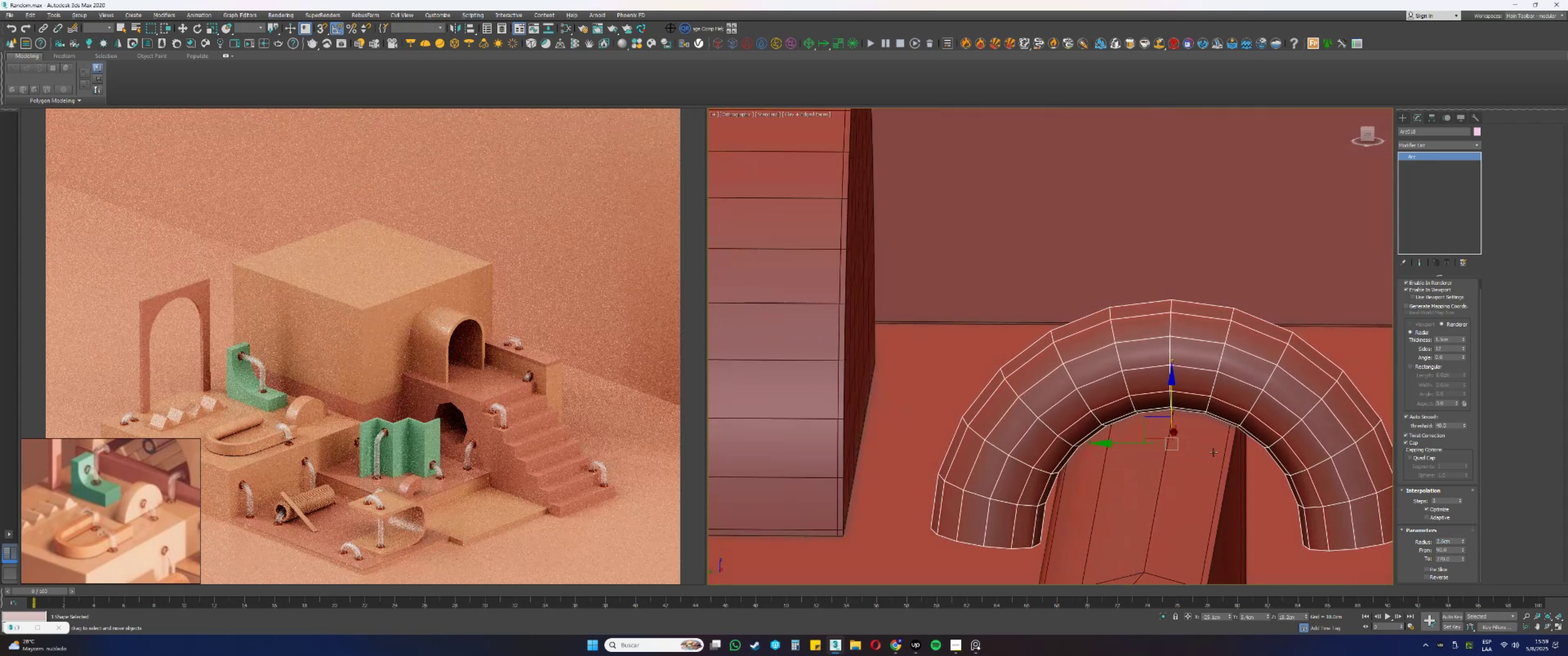 
key(Alt+AltLeft)
 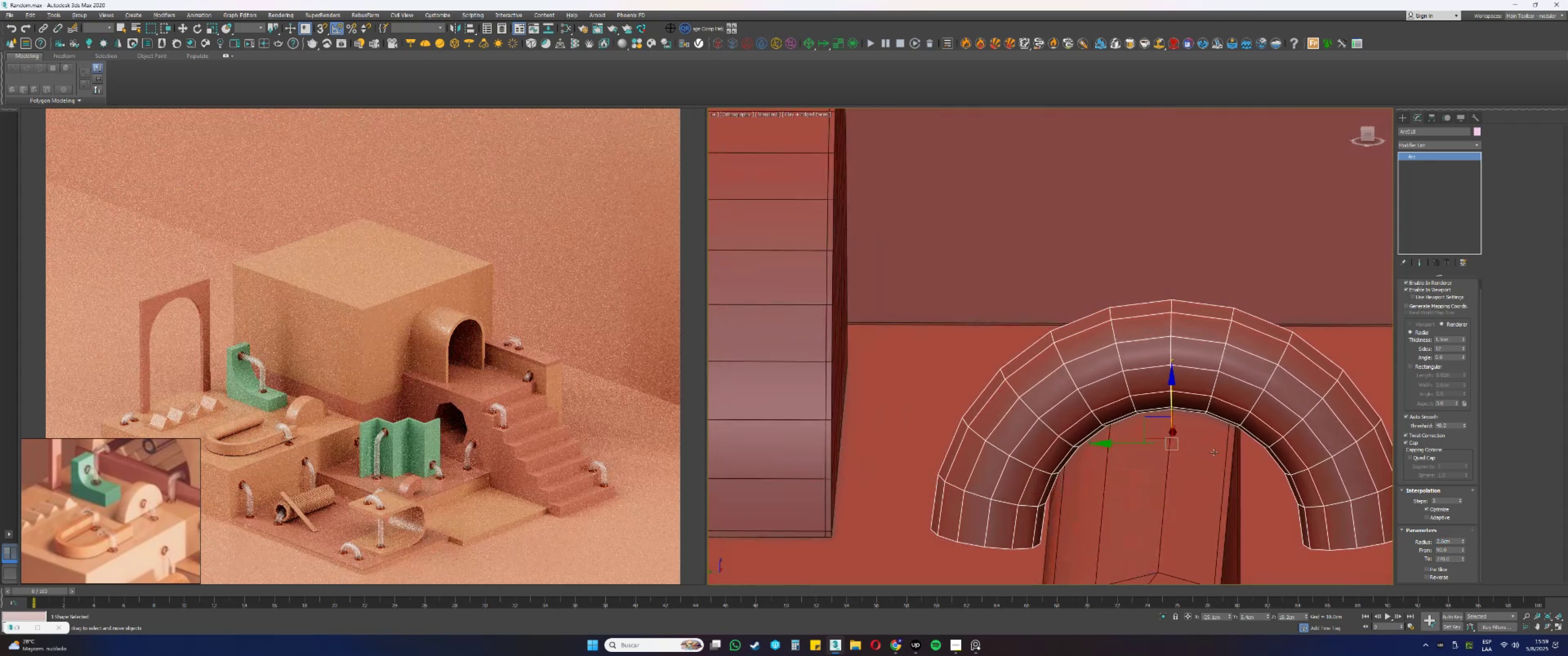 
key(Alt+AltLeft)
 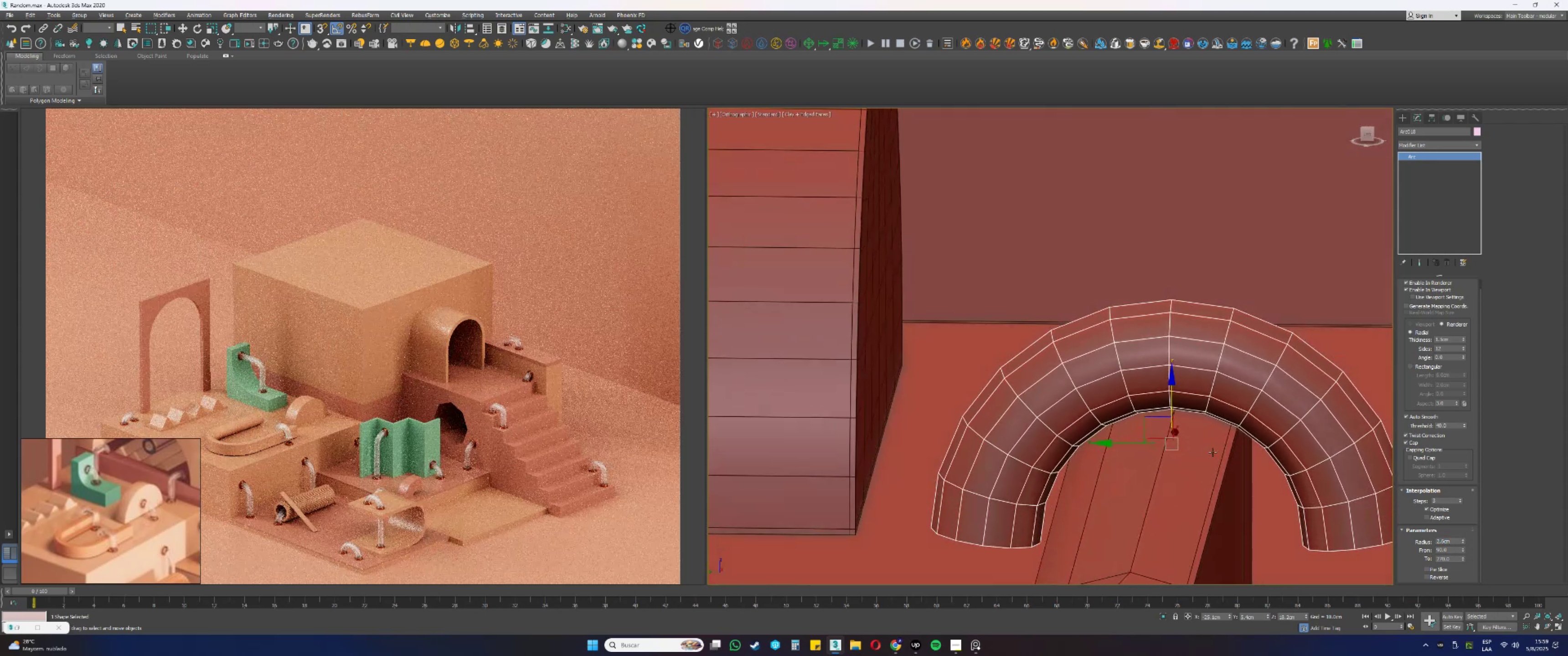 
key(Alt+AltLeft)
 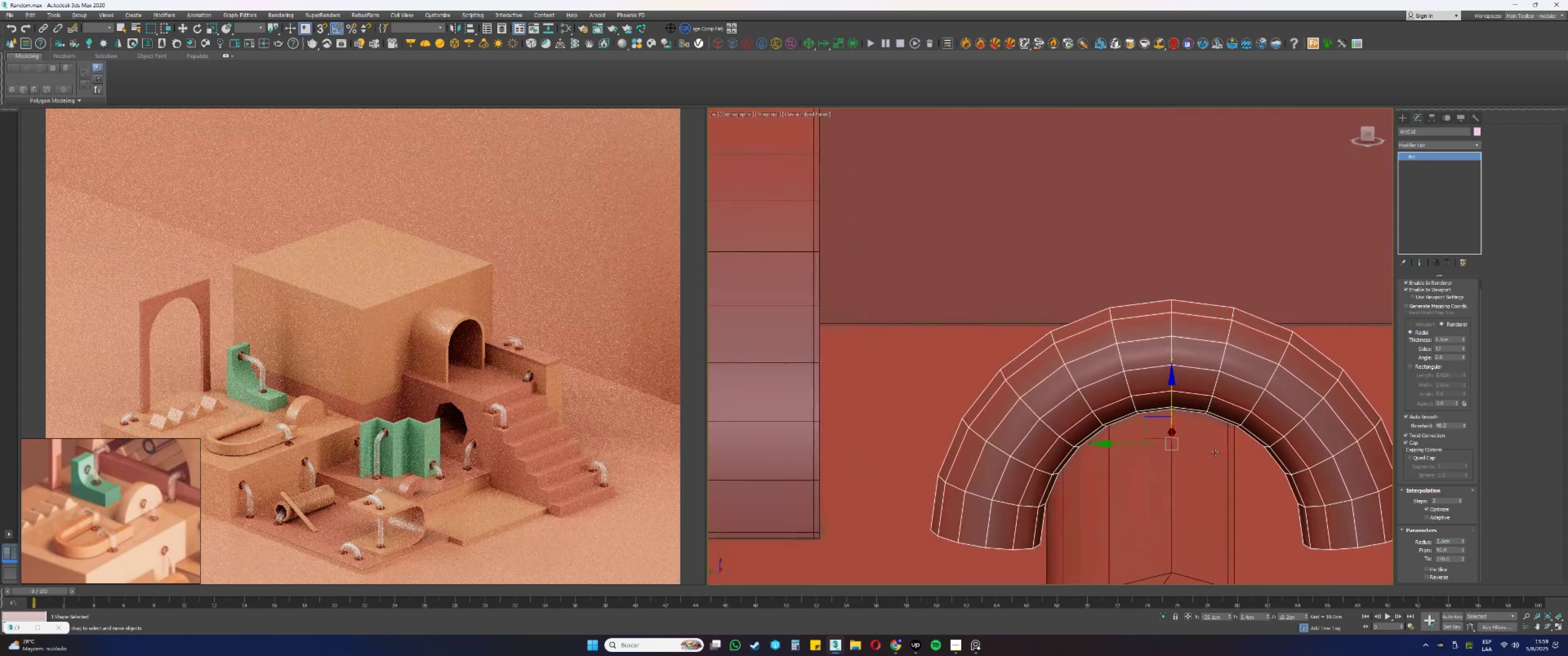 
scroll: coordinate [1214, 450], scroll_direction: down, amount: 2.0
 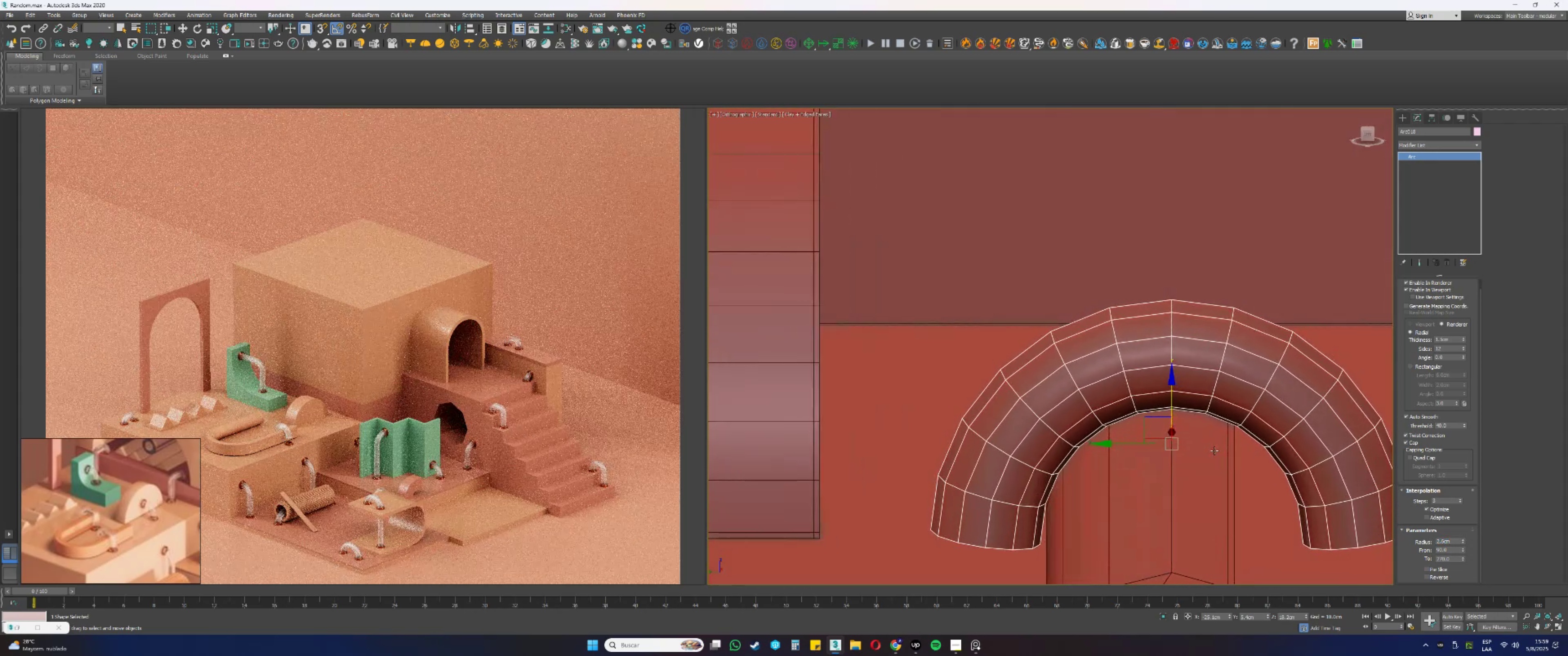 
key(Alt+AltLeft)
 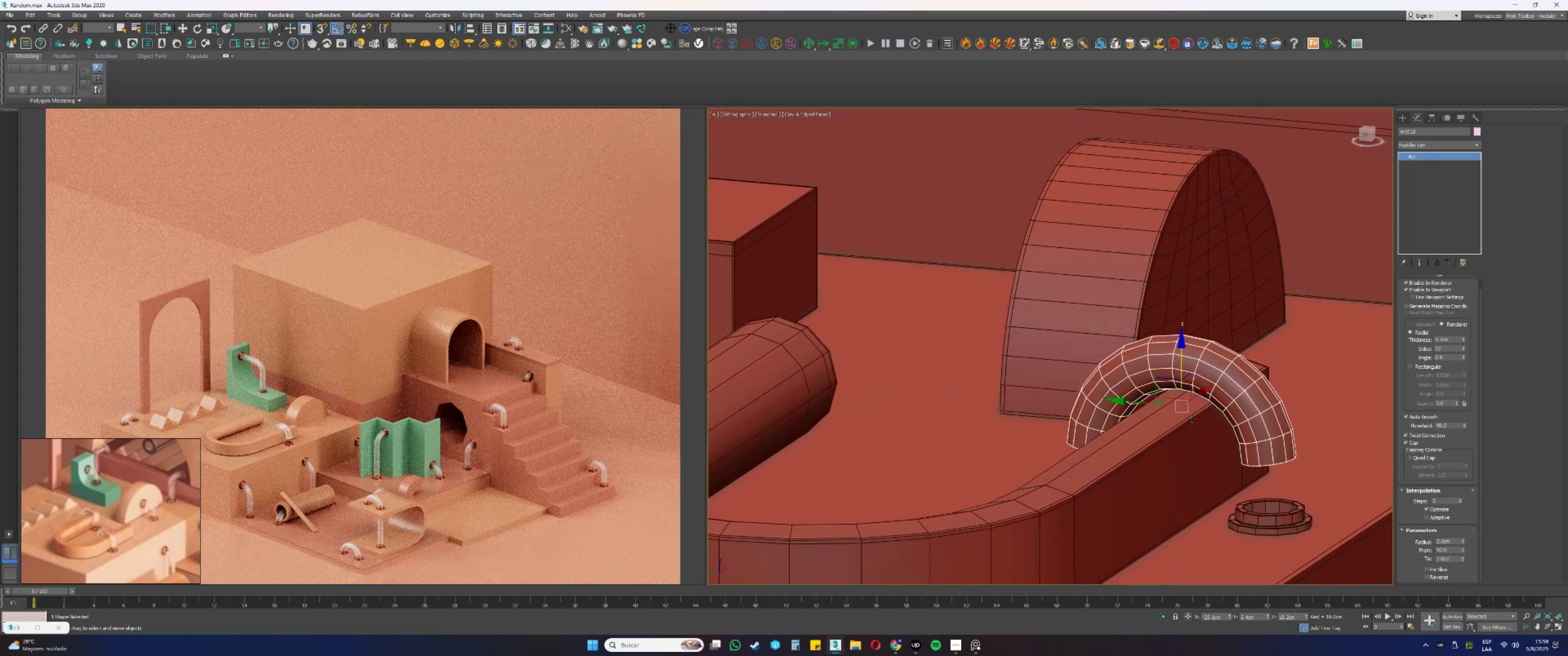 
wait(7.17)
 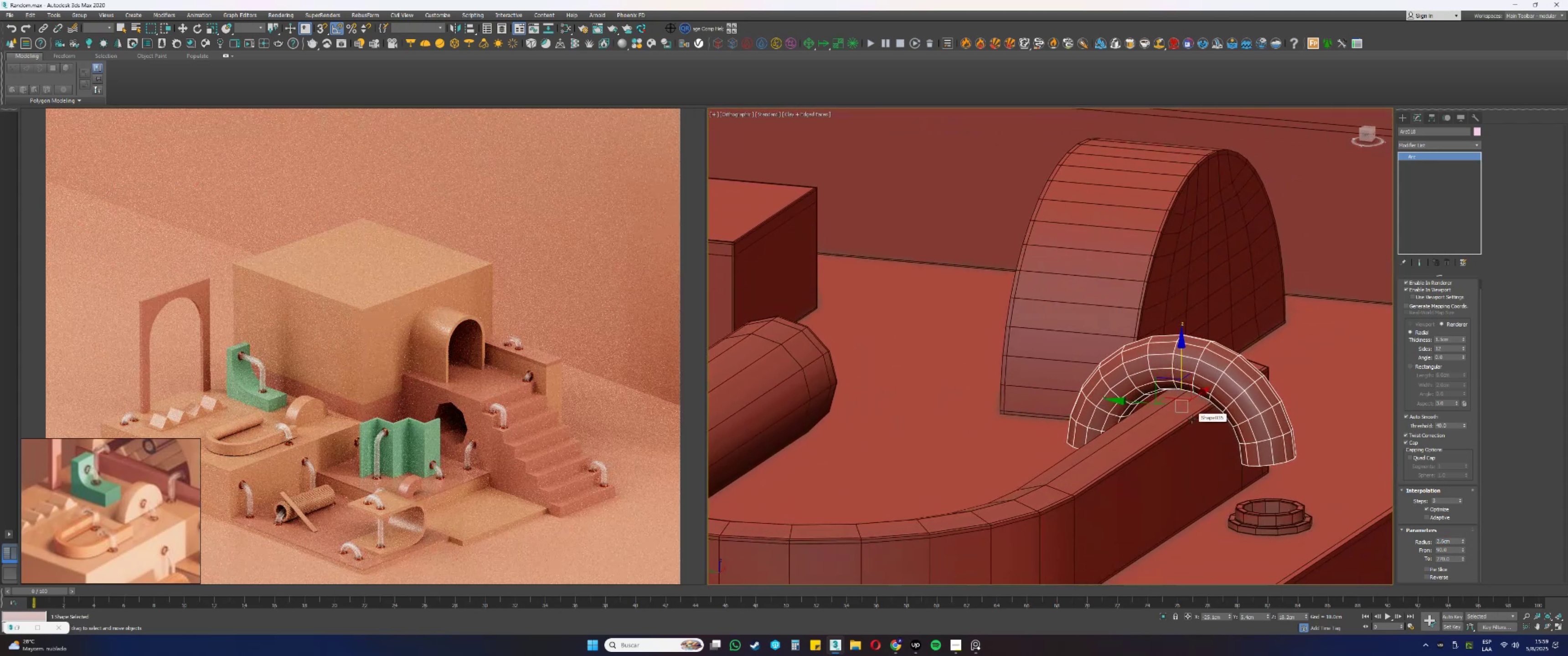 
scroll: coordinate [1191, 417], scroll_direction: up, amount: 1.0
 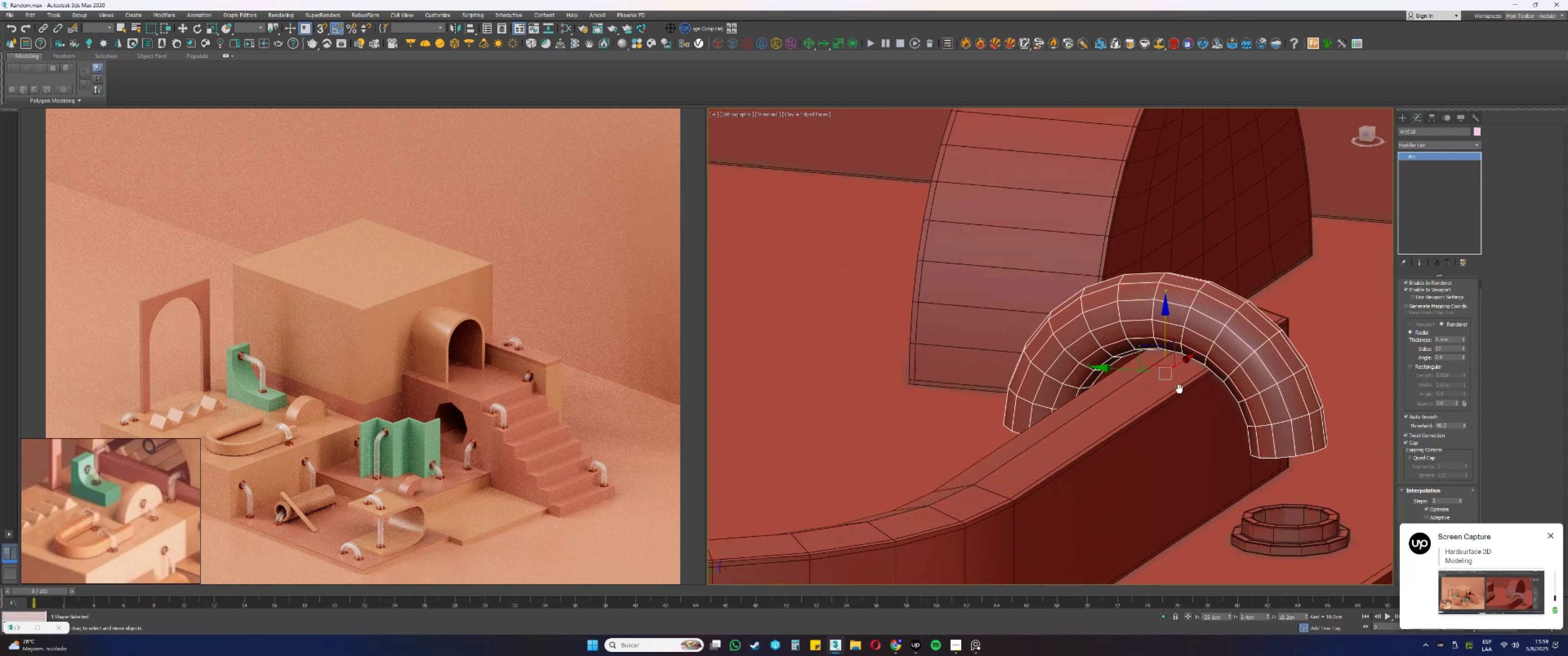 
key(Alt+AltLeft)
 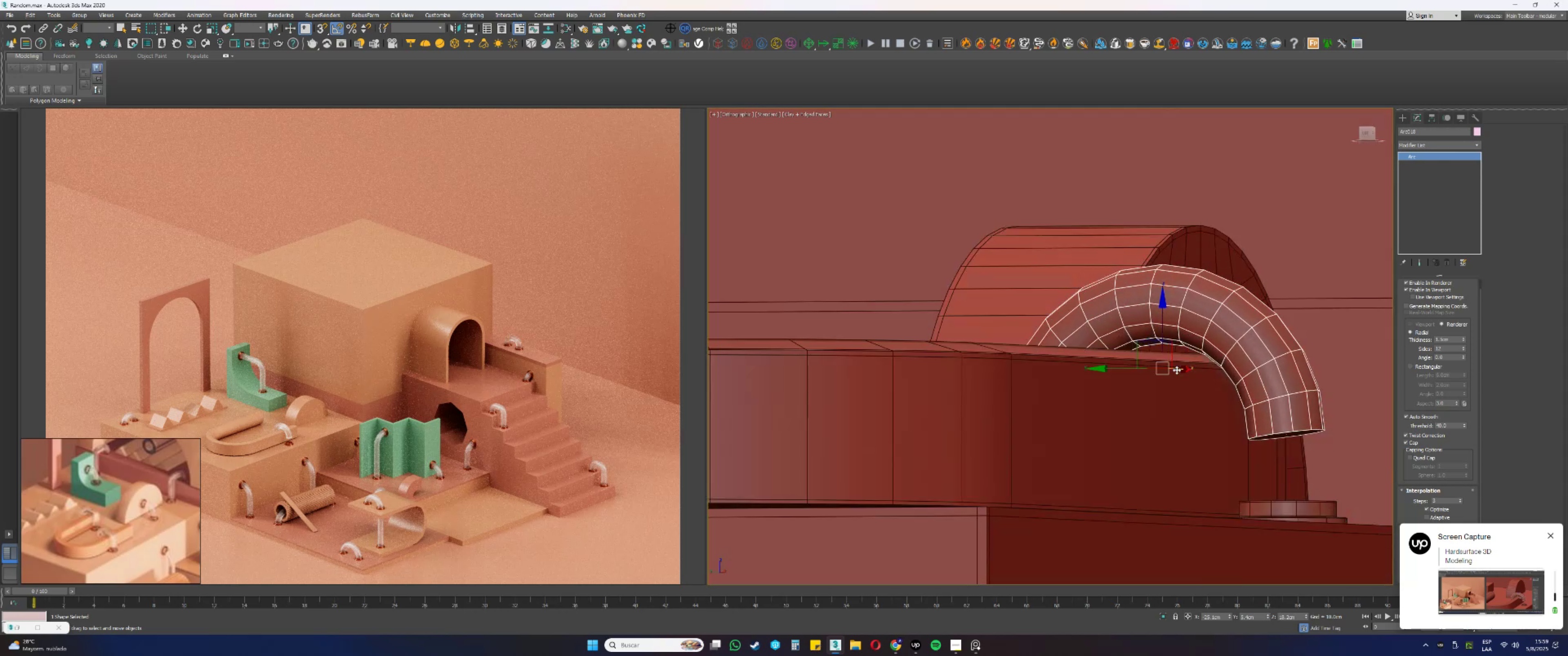 
key(Alt+AltLeft)
 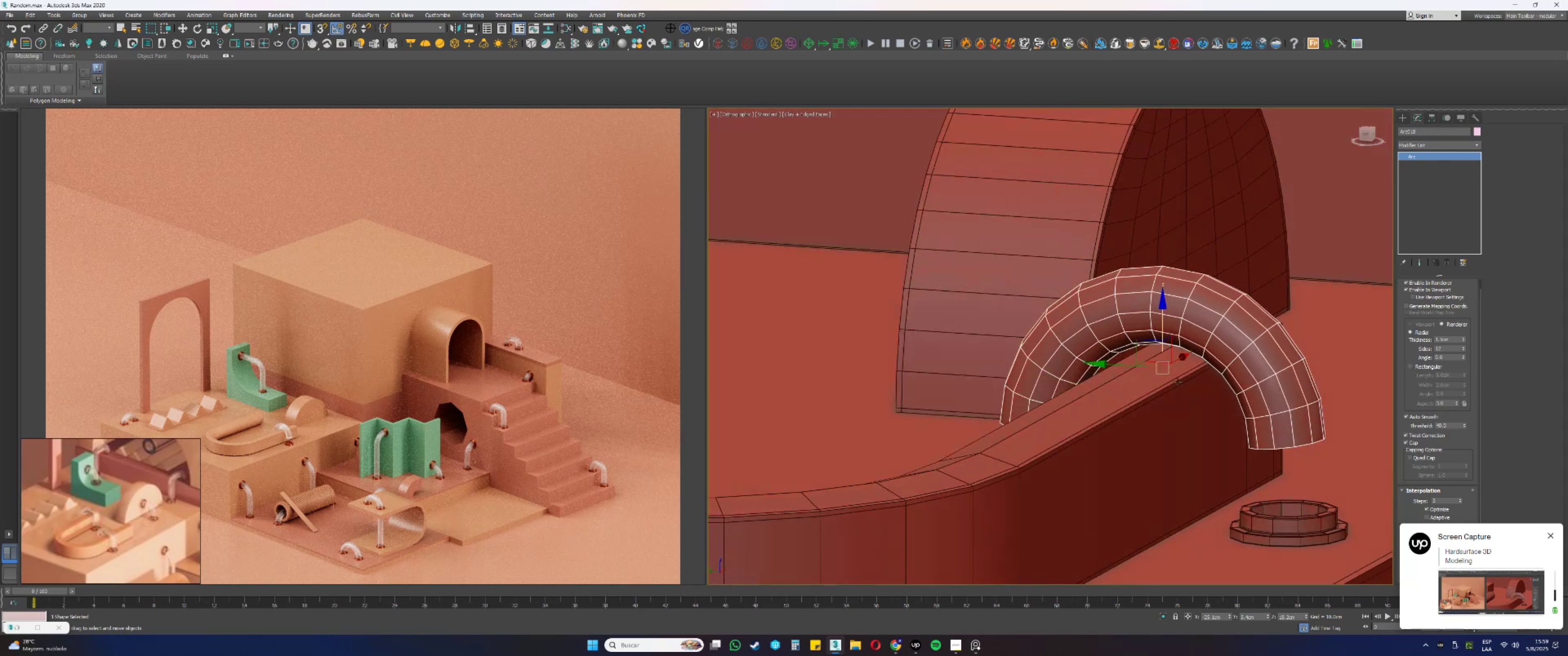 
key(Alt+AltLeft)
 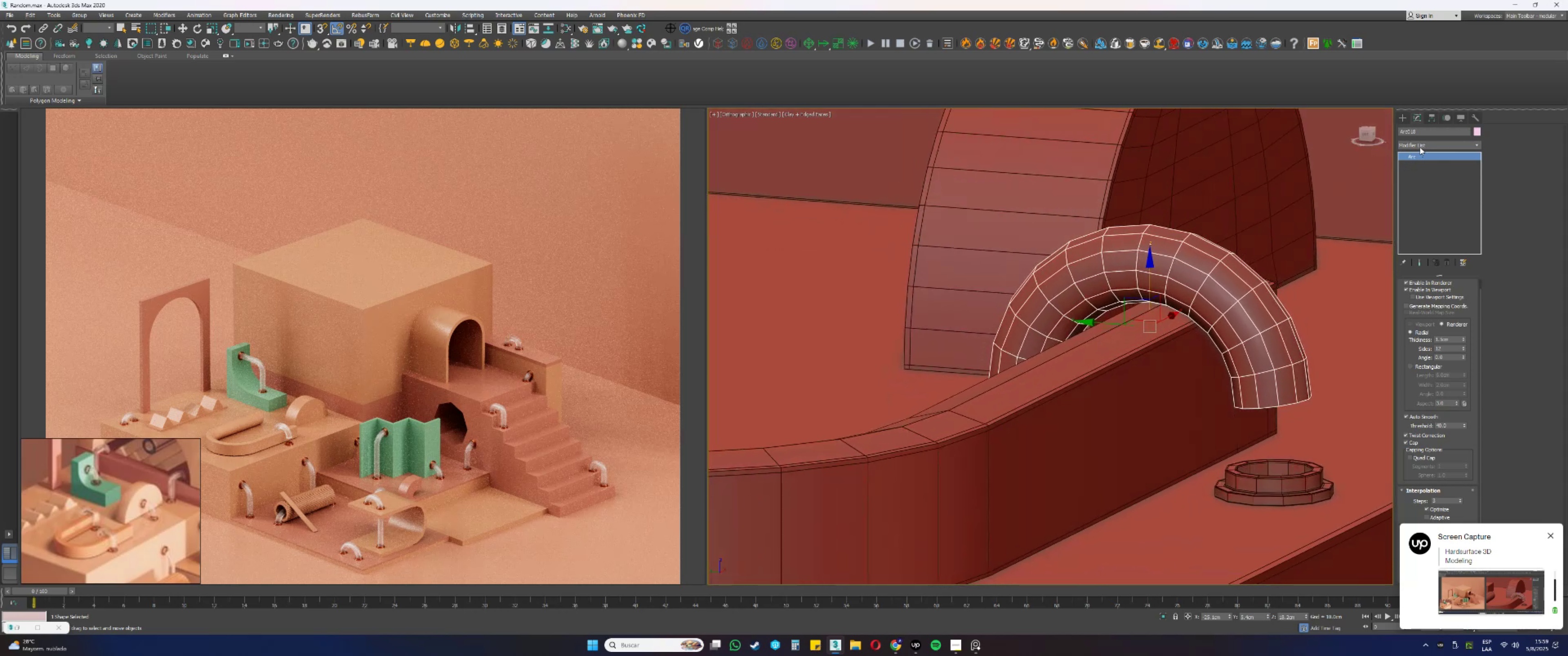 
left_click([1420, 145])
 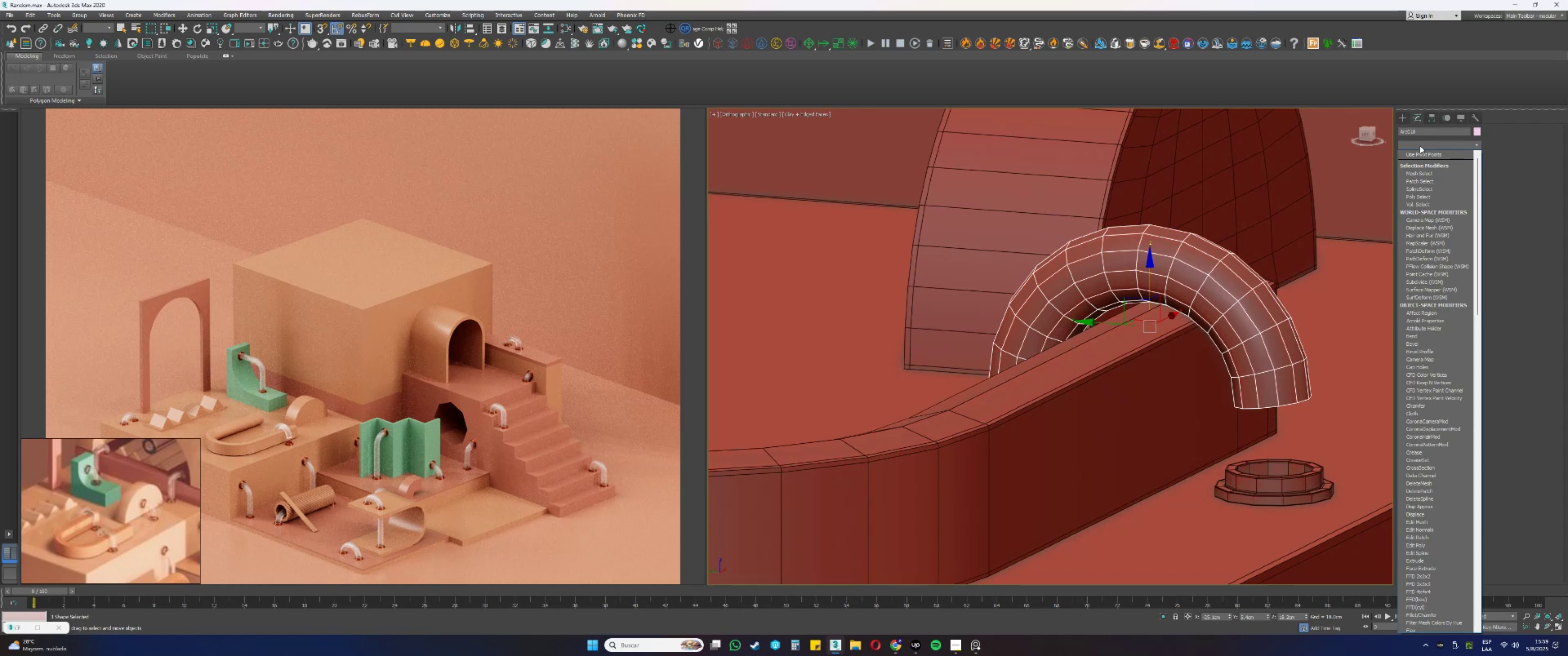 
wait(12.39)
 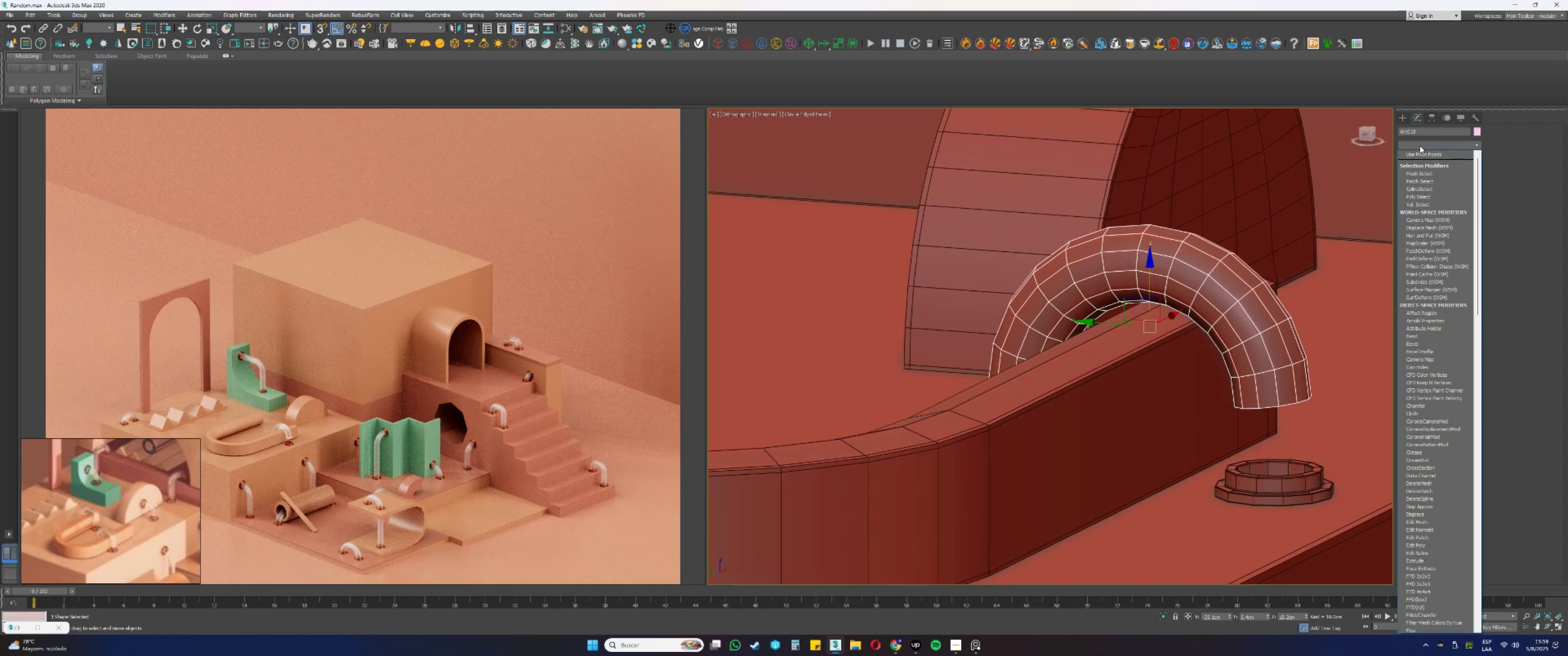 
key(E)
 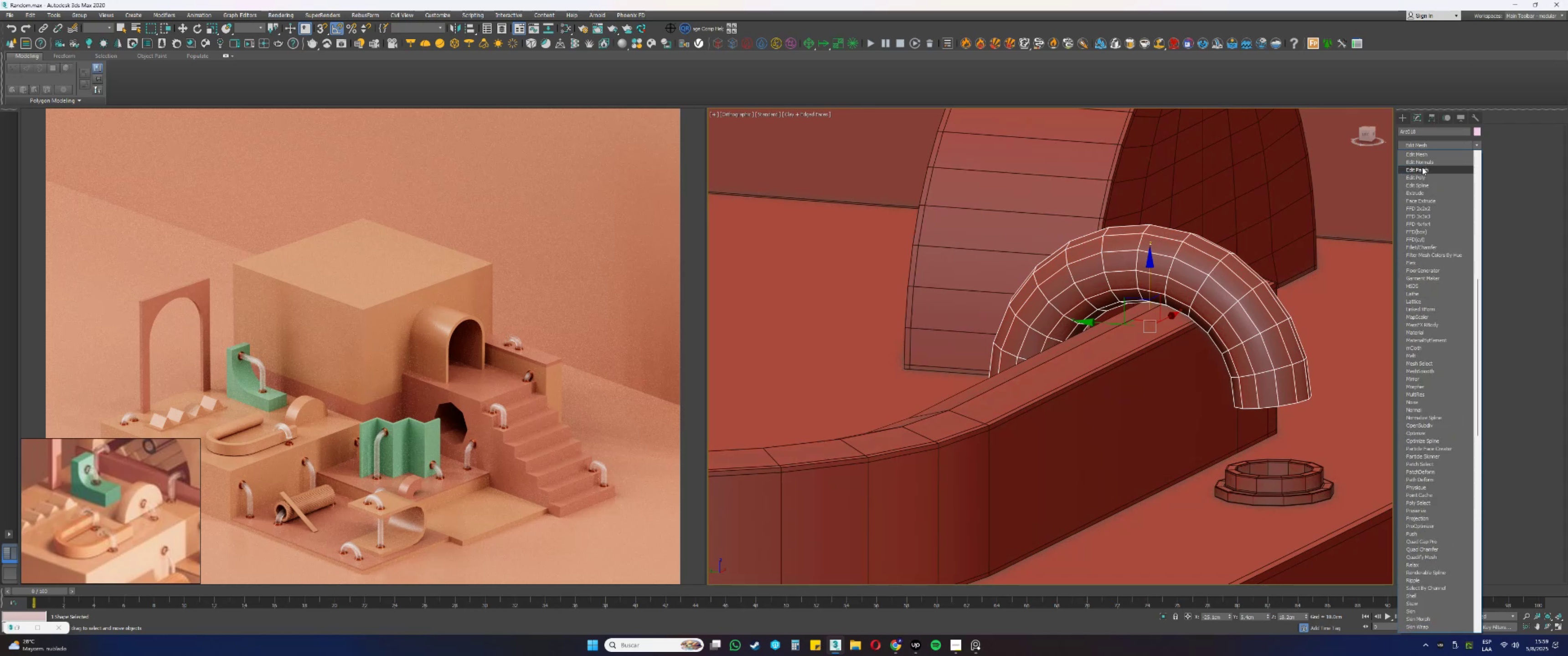 
left_click([1415, 175])
 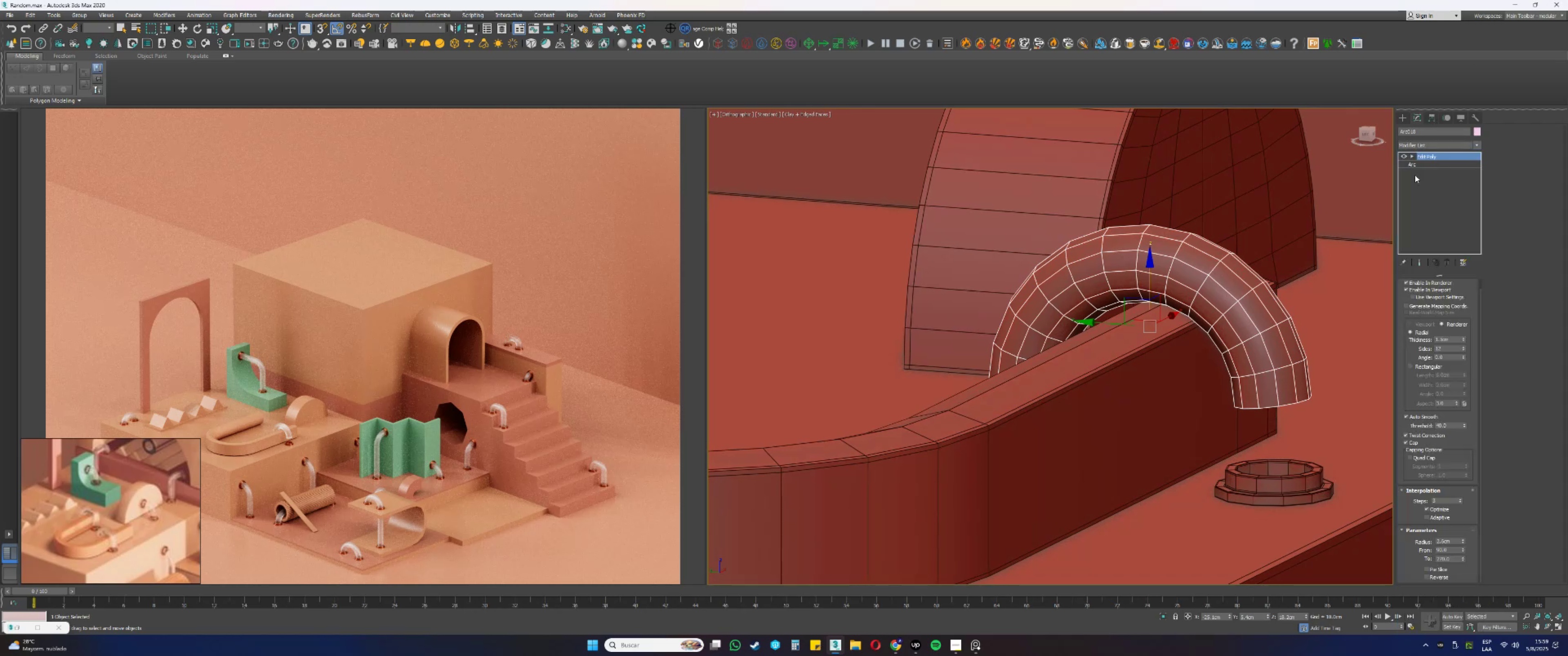 
key(4)
 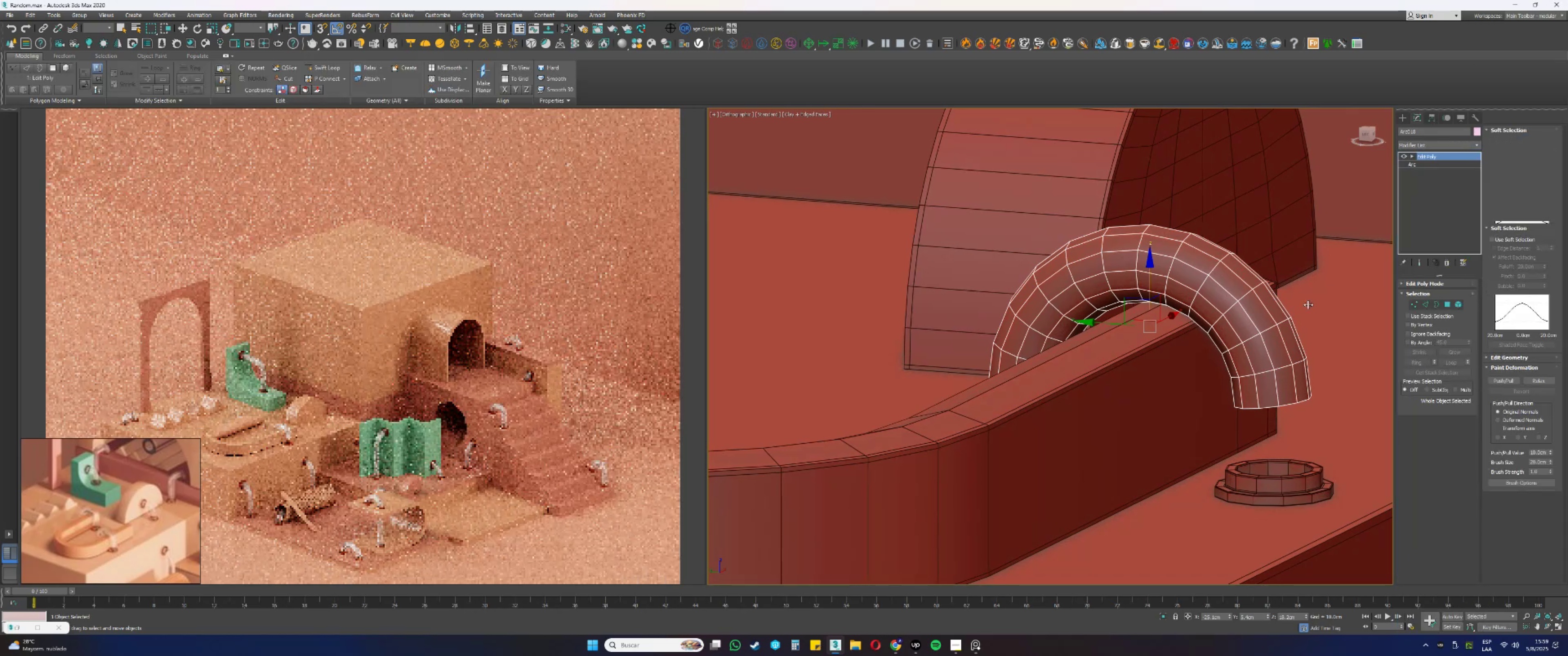 
scroll: coordinate [1280, 318], scroll_direction: down, amount: 1.0
 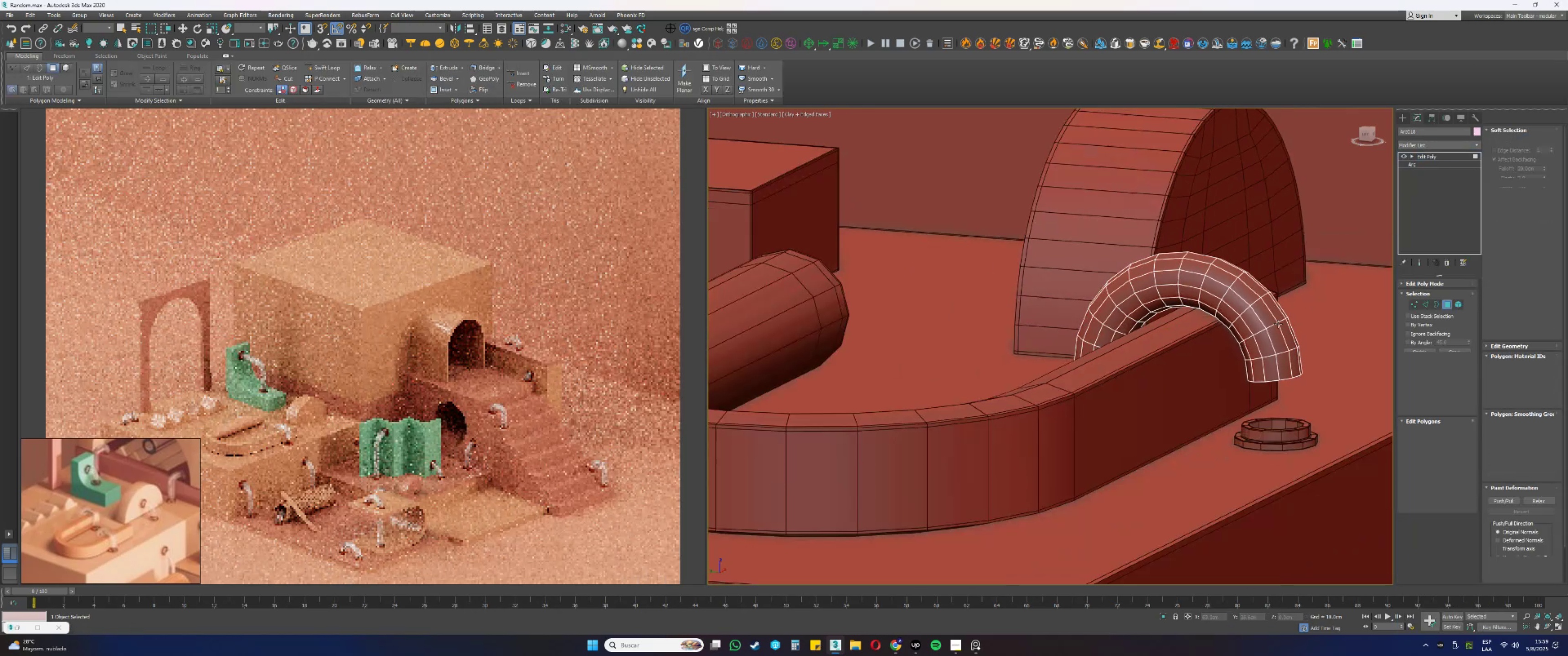 
key(Alt+AltLeft)
 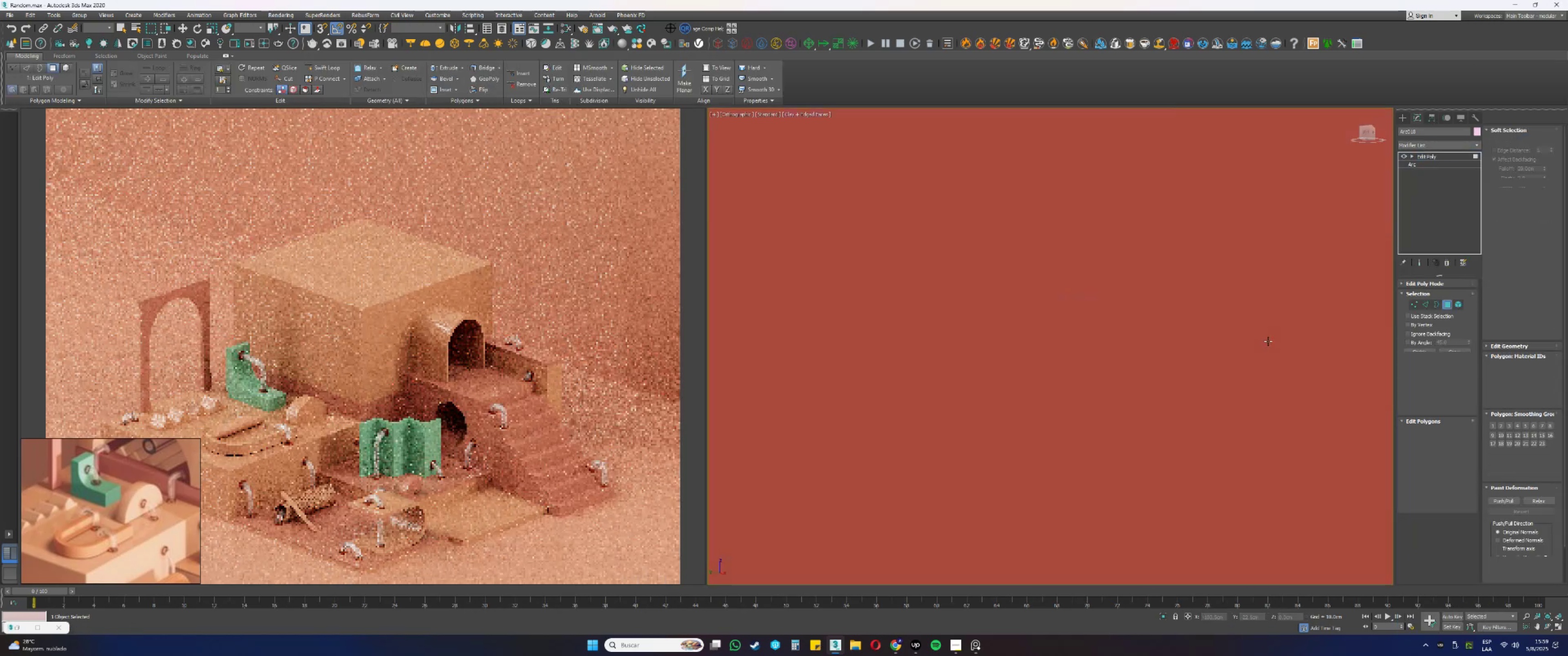 
key(F3)
 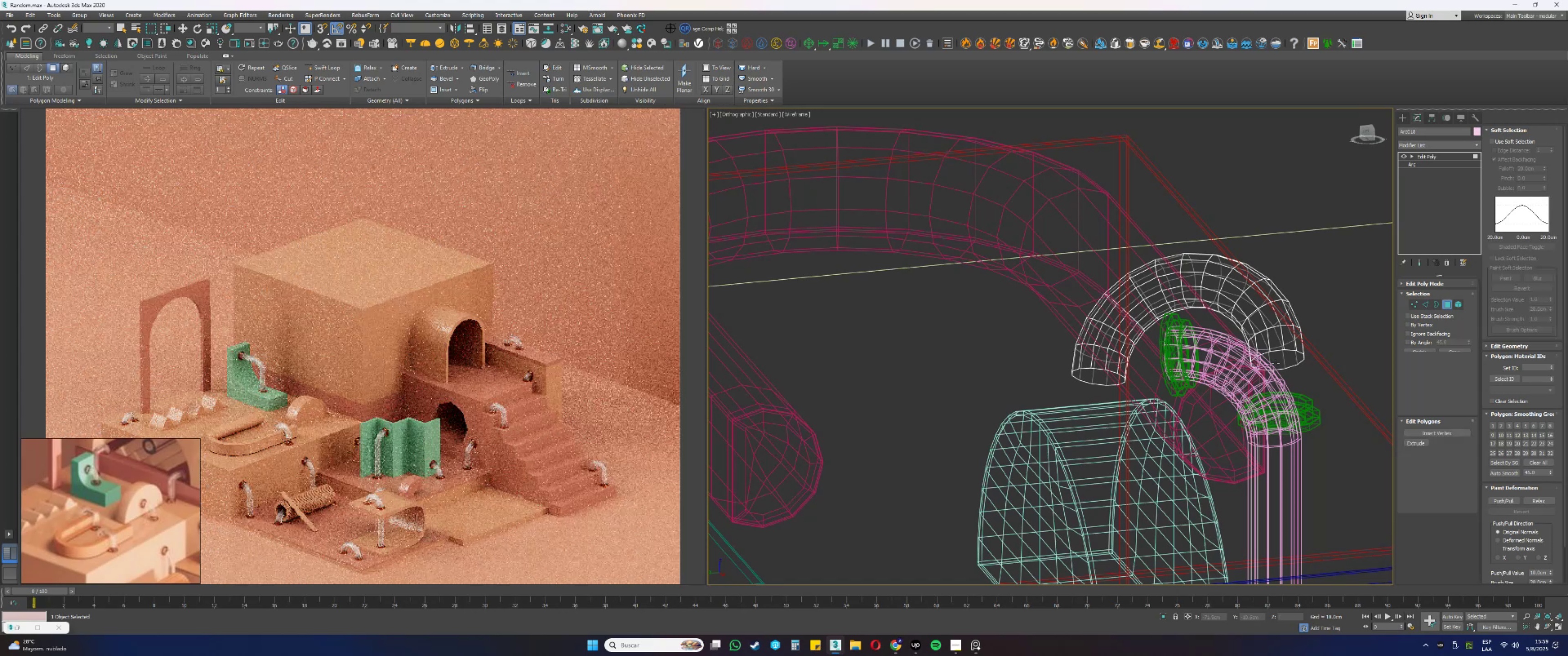 
left_click([1276, 365])
 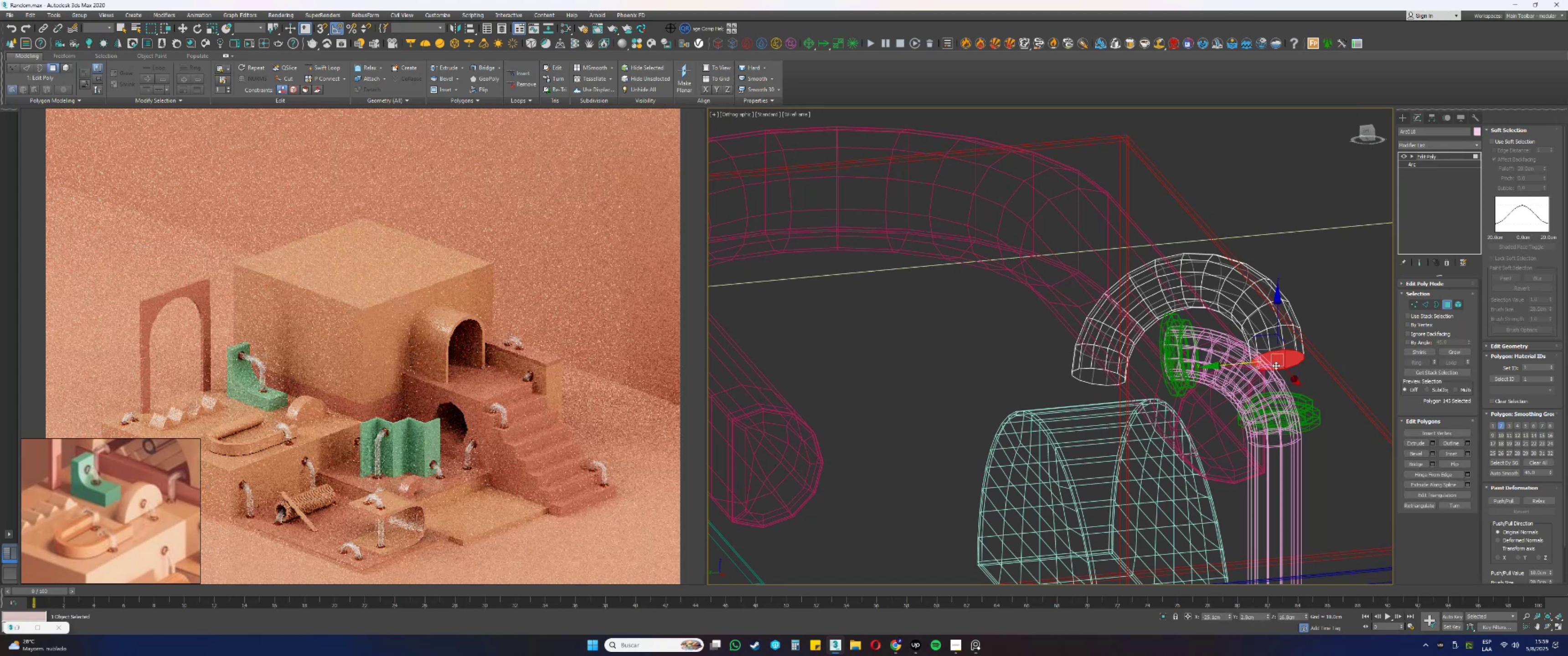 
hold_key(key=ControlLeft, duration=0.38)
left_click([1113, 383])
 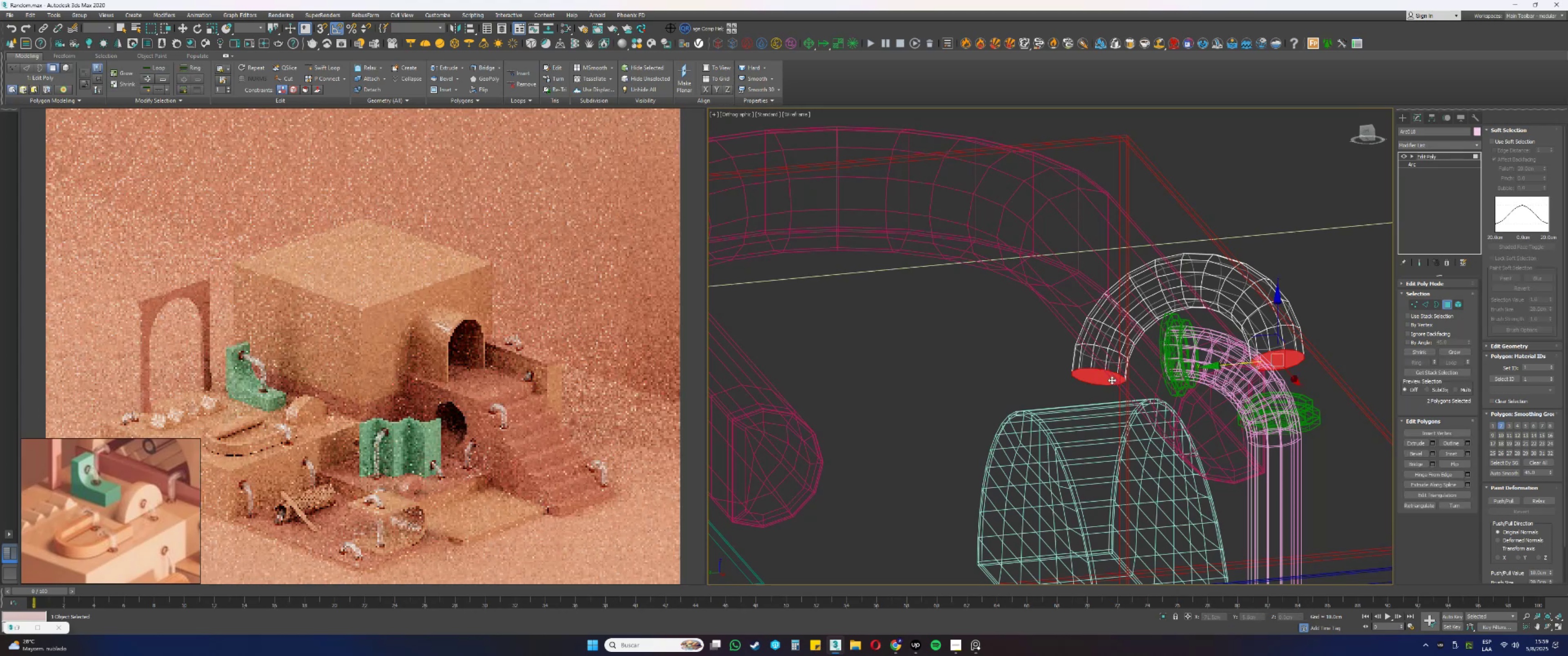 
key(Delete)
 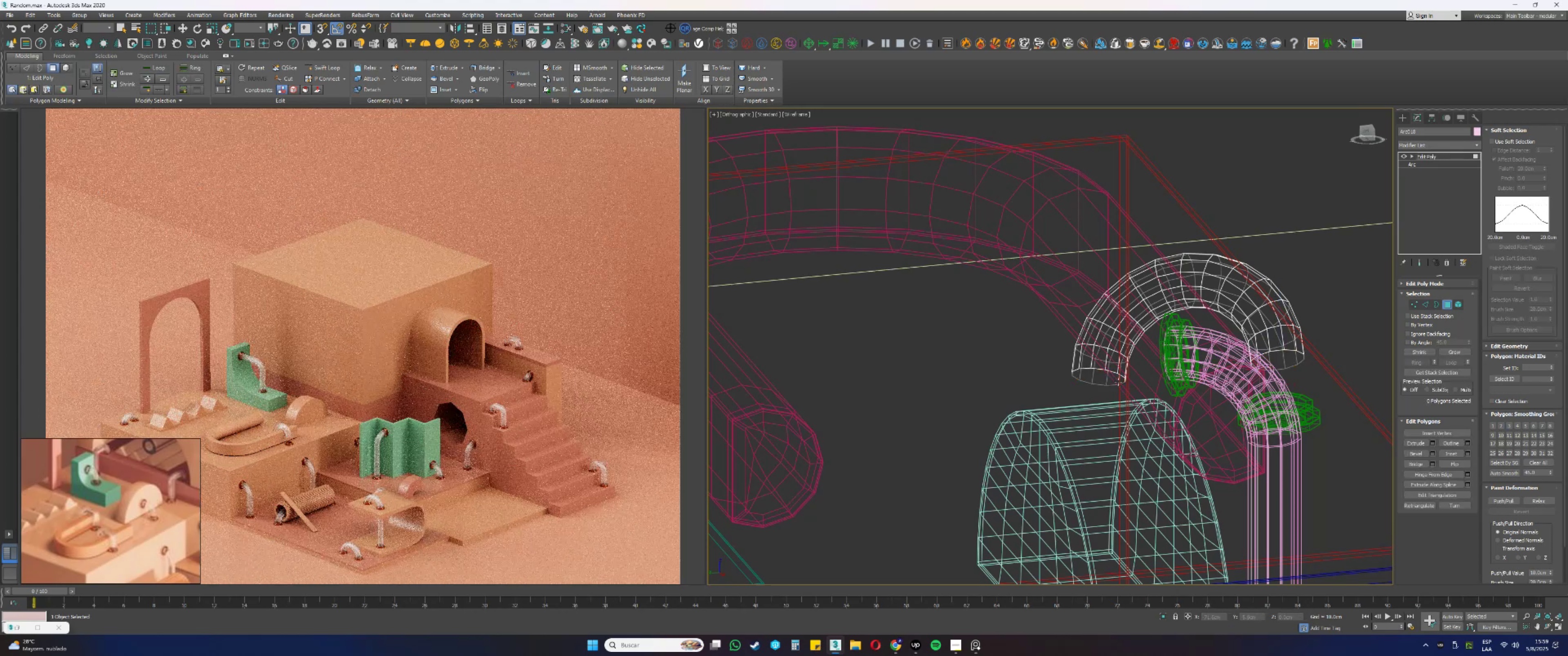 
key(3)
 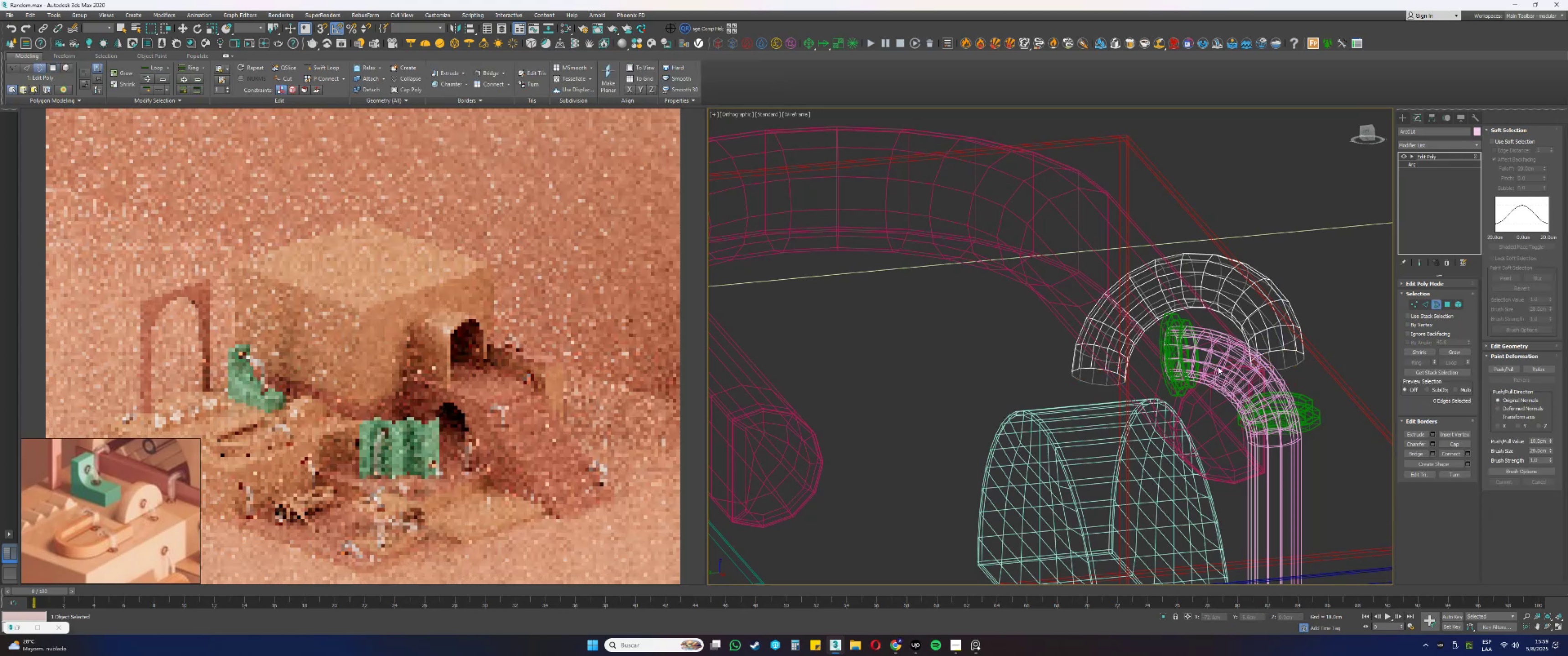 
left_click_drag(start_coordinate=[1304, 409], to_coordinate=[1012, 288])
 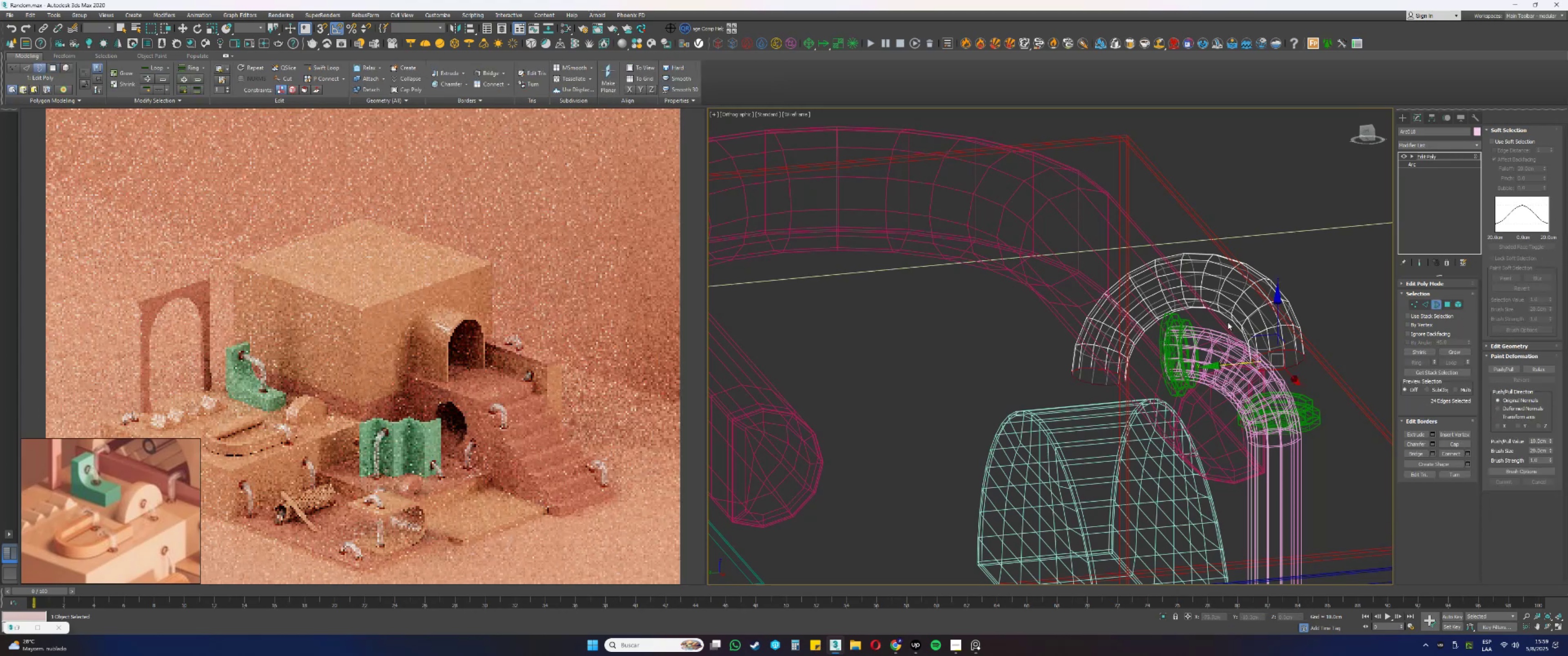 
hold_key(key=ShiftLeft, duration=0.31)
left_click_drag(start_coordinate=[1276, 312], to_coordinate=[1259, 393])
 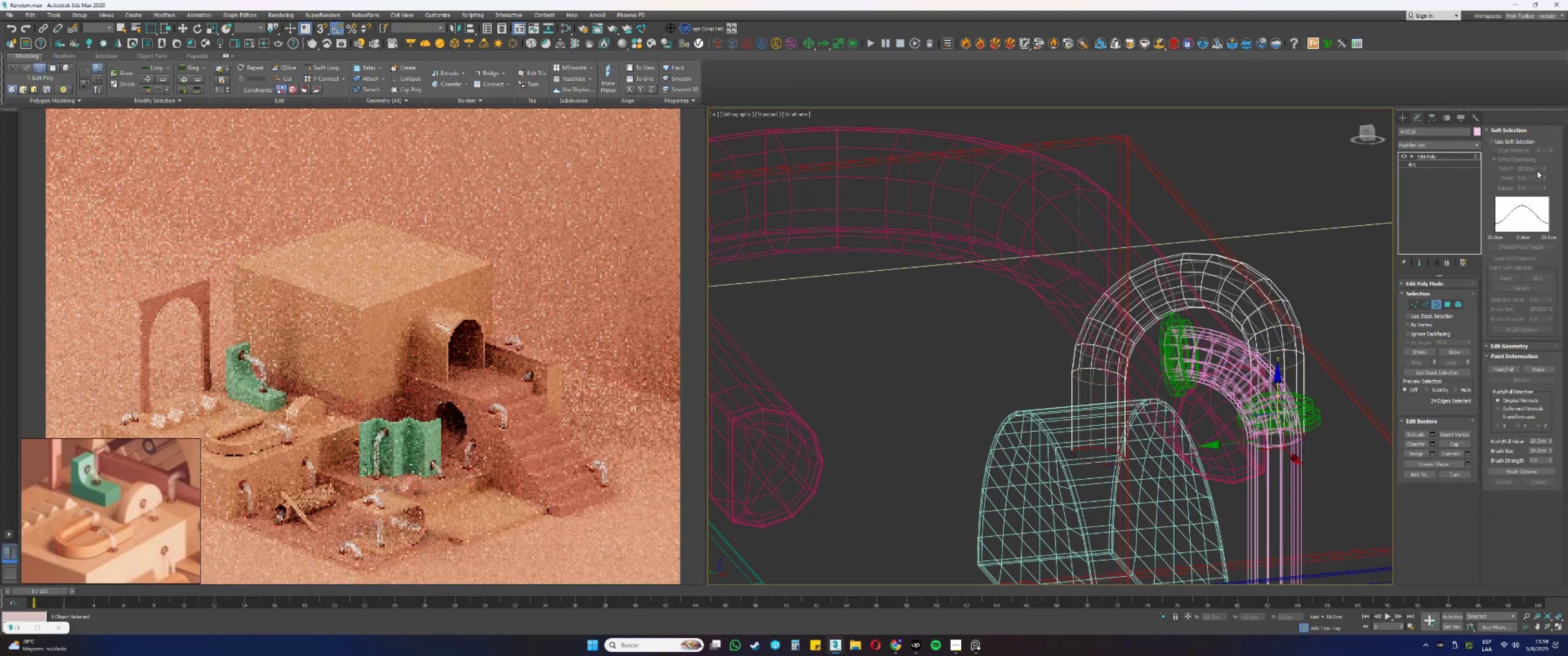 
left_click([1497, 128])
 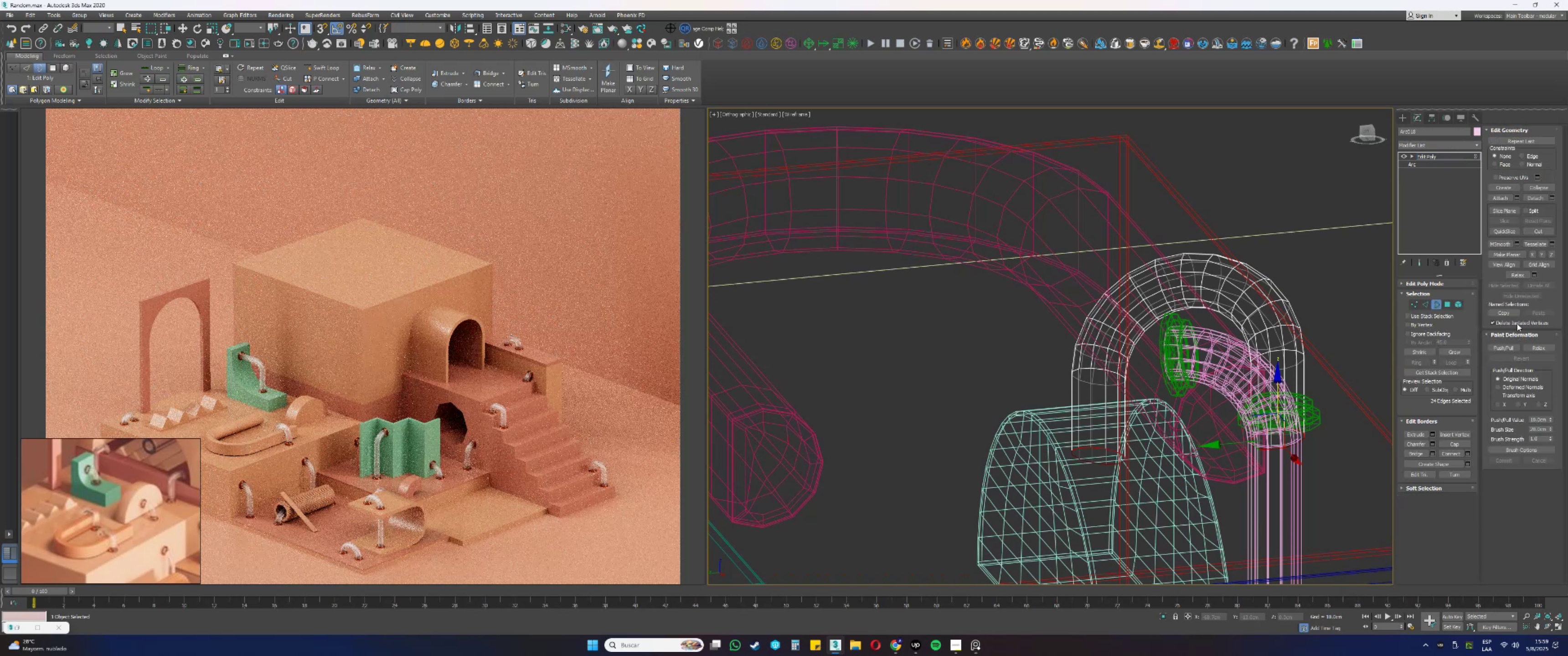 
left_click([1551, 257])
 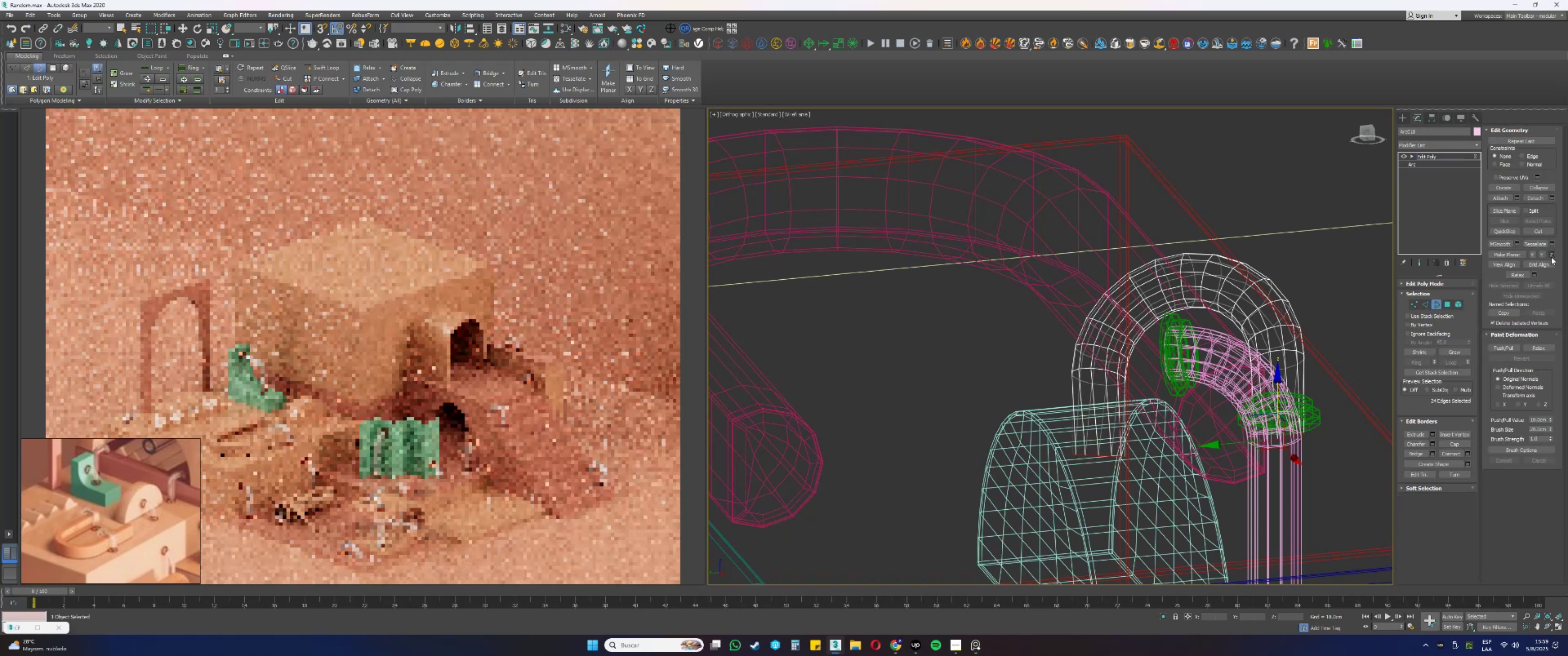 
key(Control+ControlLeft)
 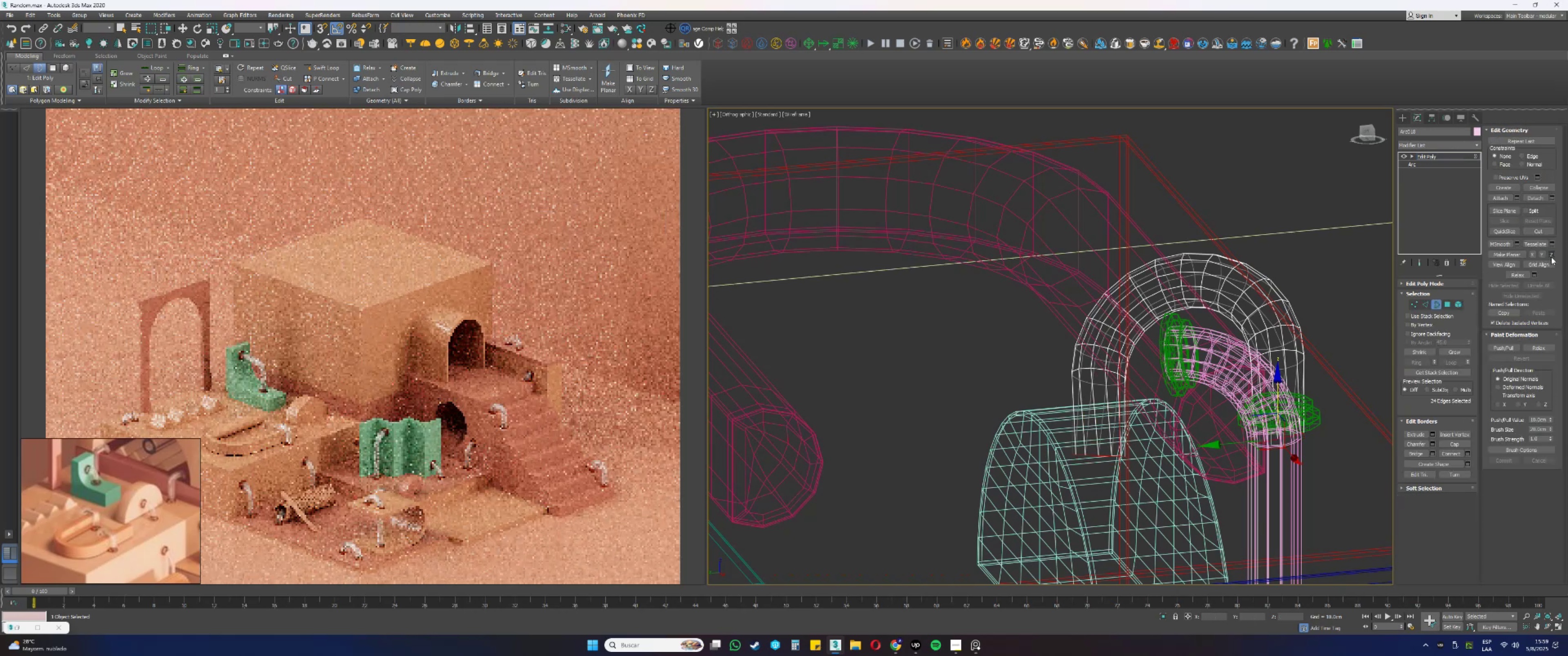 
key(Control+Z)
 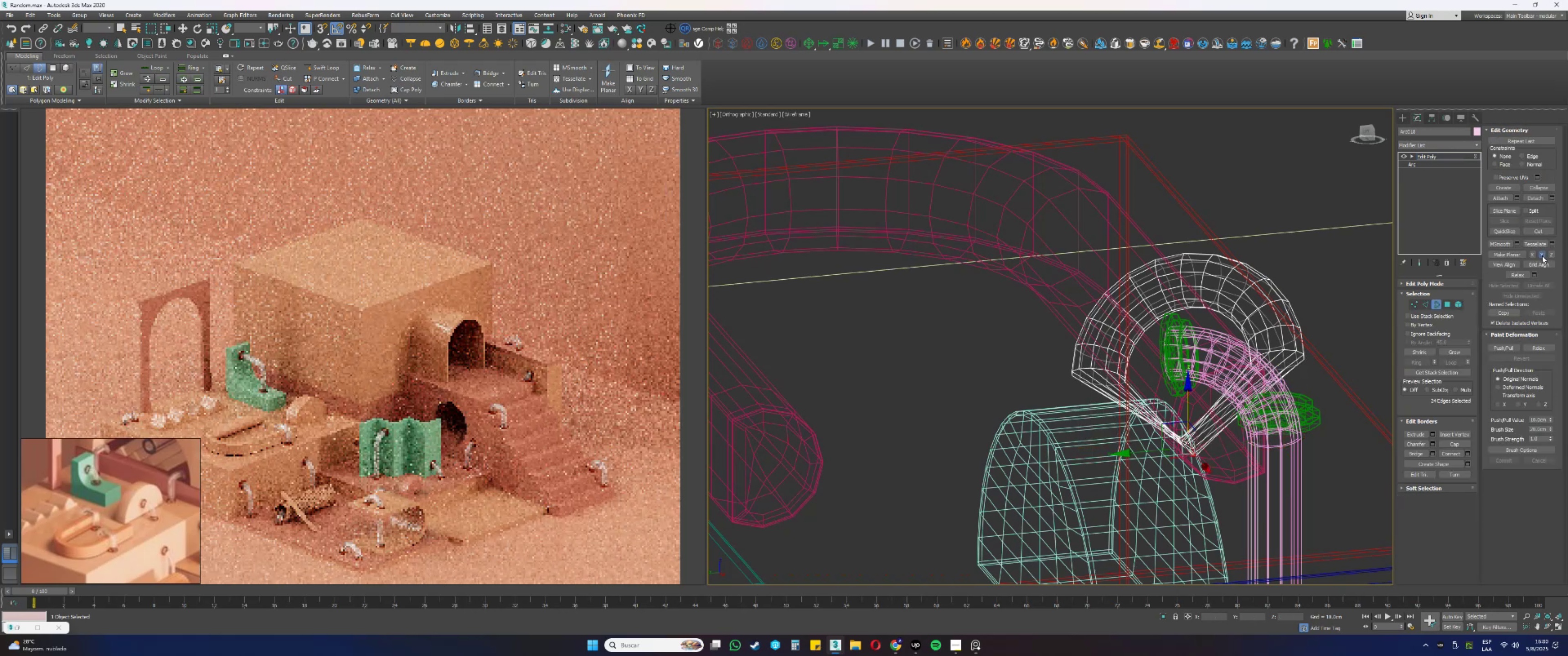 
key(Control+ControlLeft)
 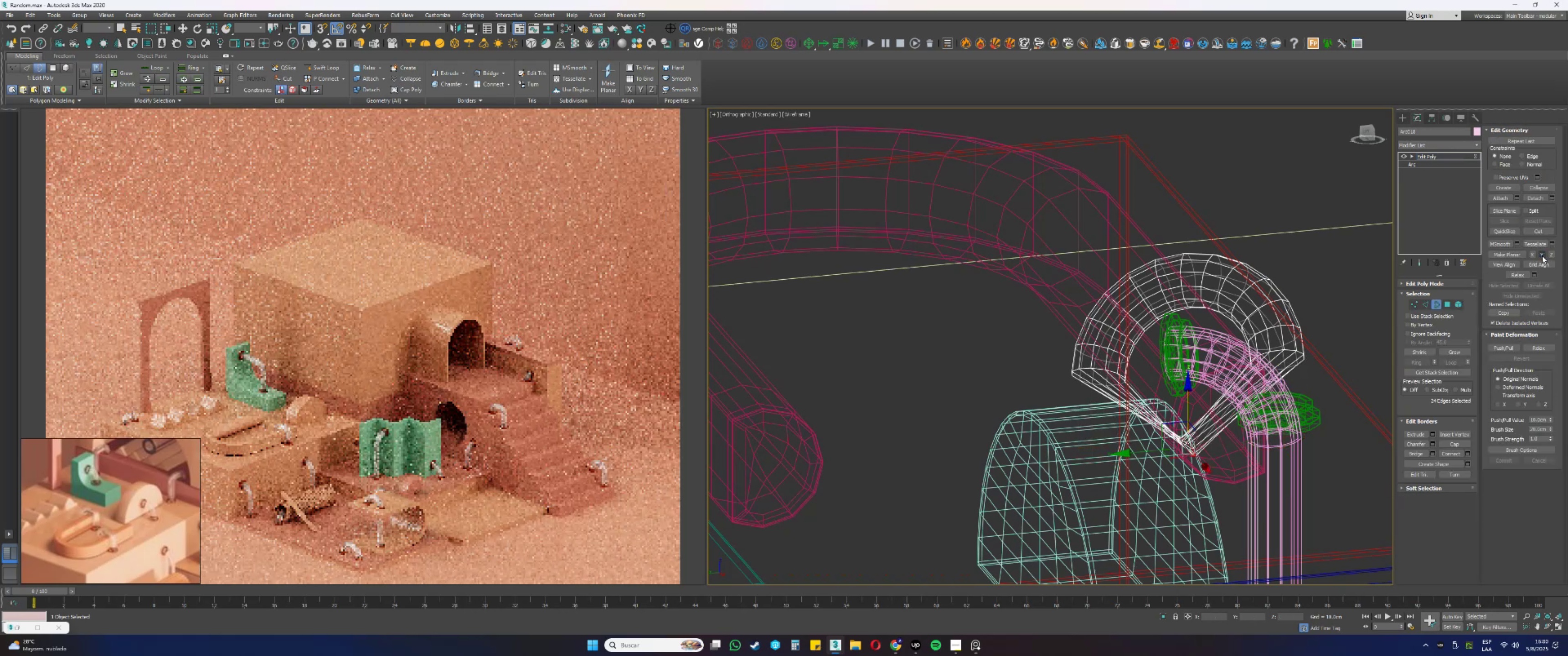 
key(Control+Z)
 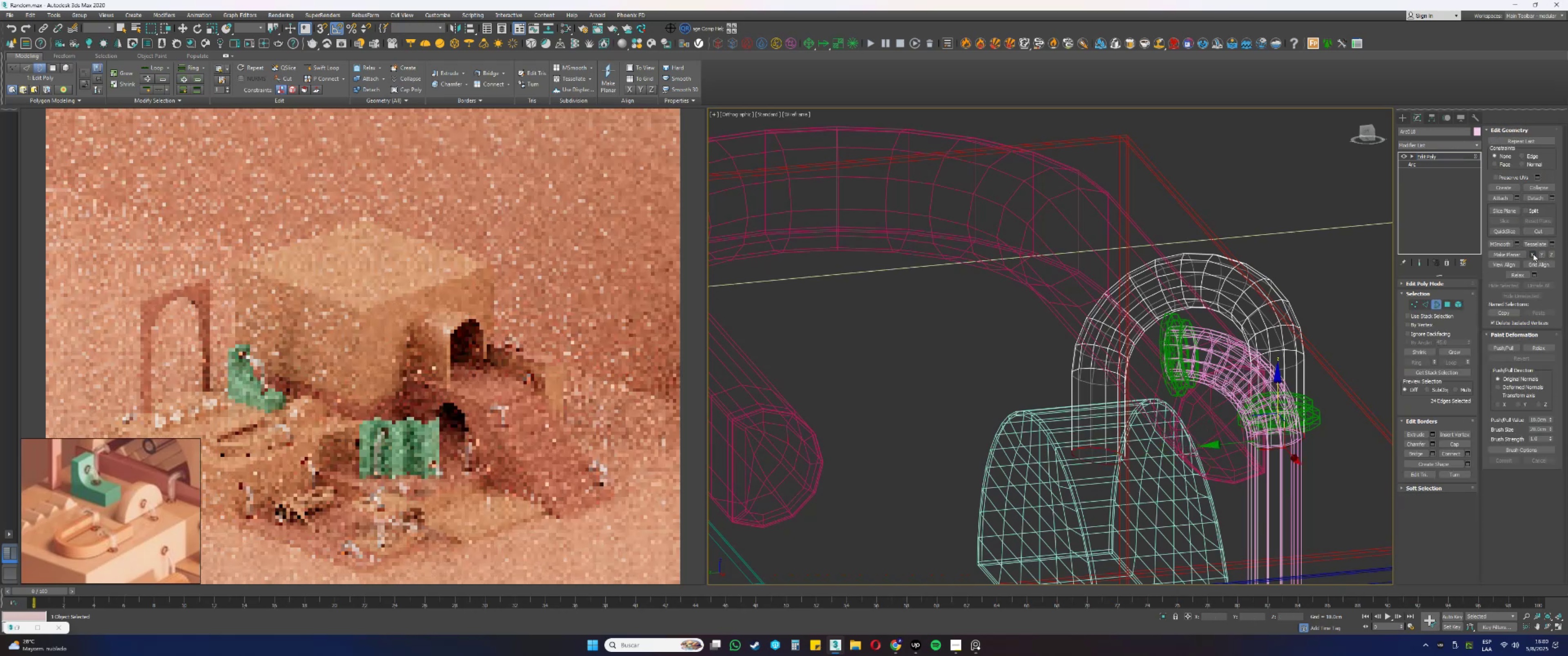 
left_click([1532, 253])
 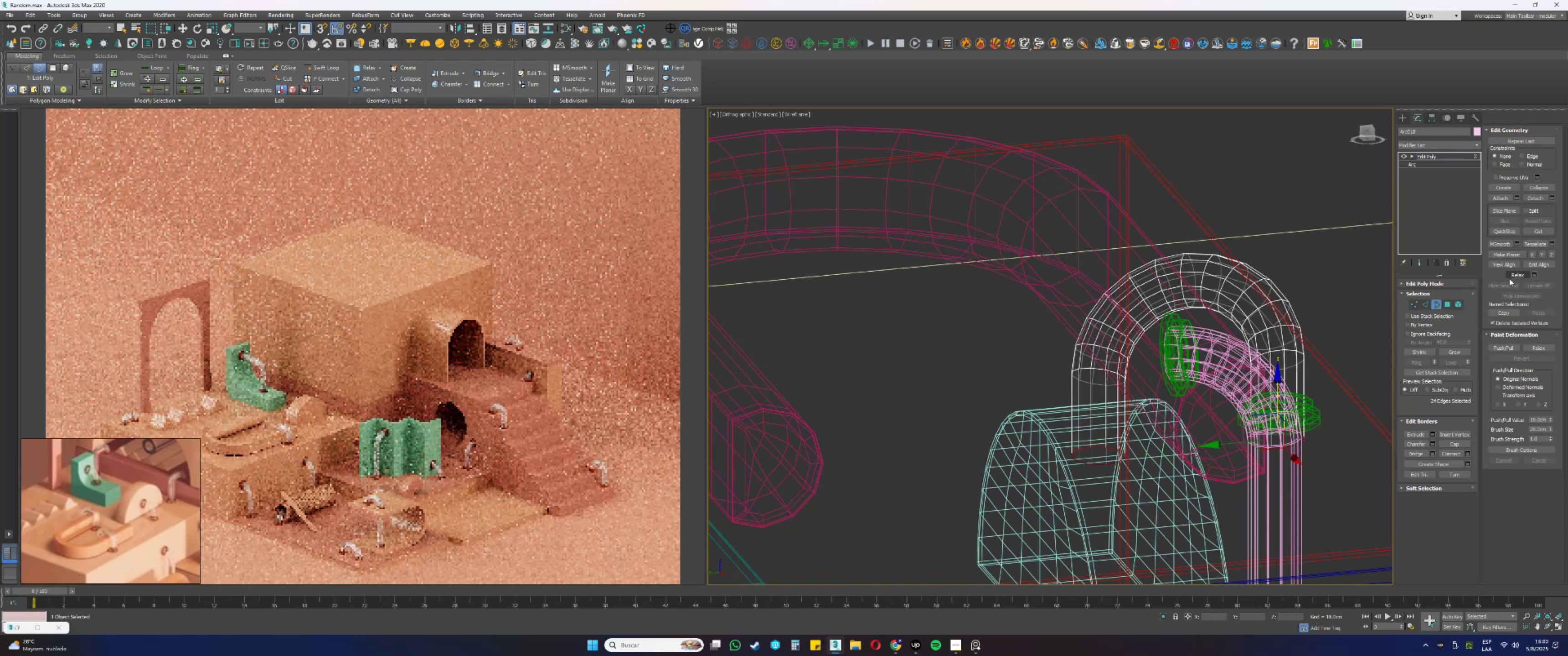 
key(F3)
 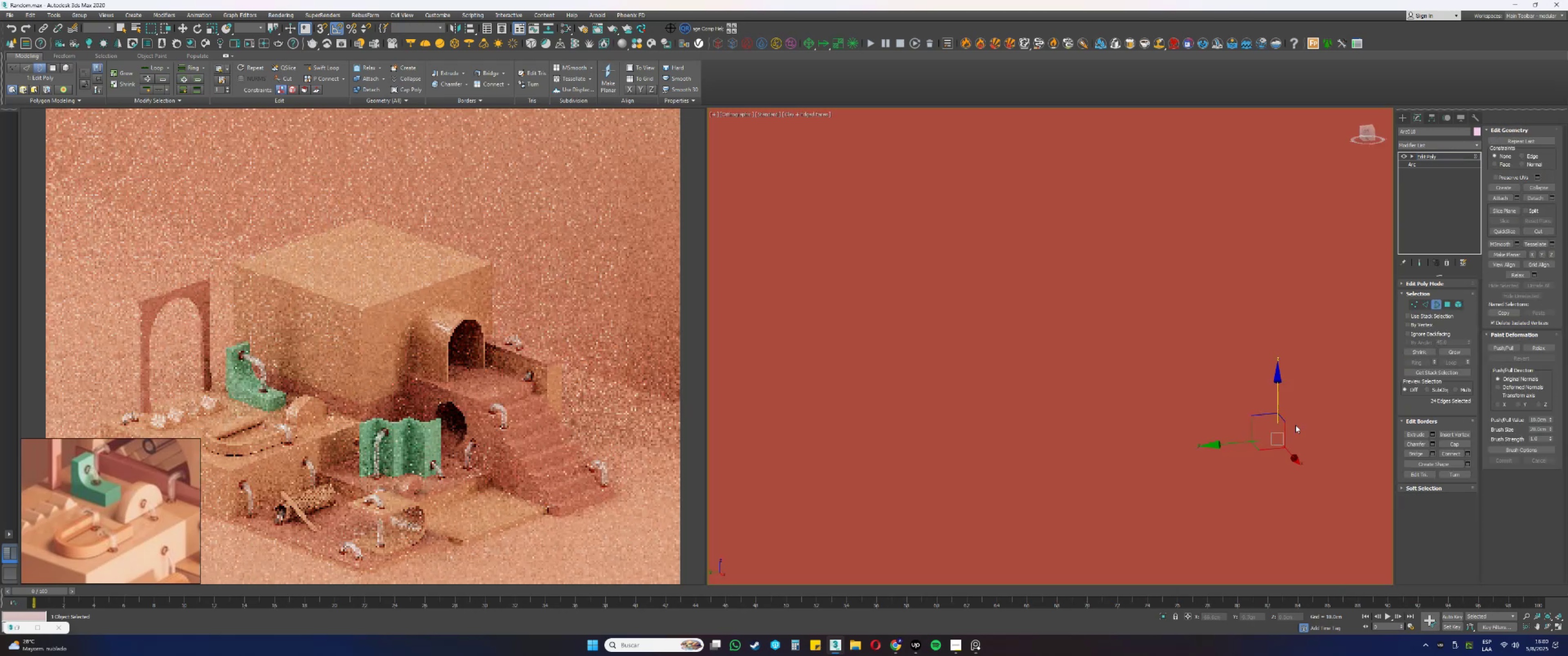 
hold_key(key=AltLeft, duration=0.42)
 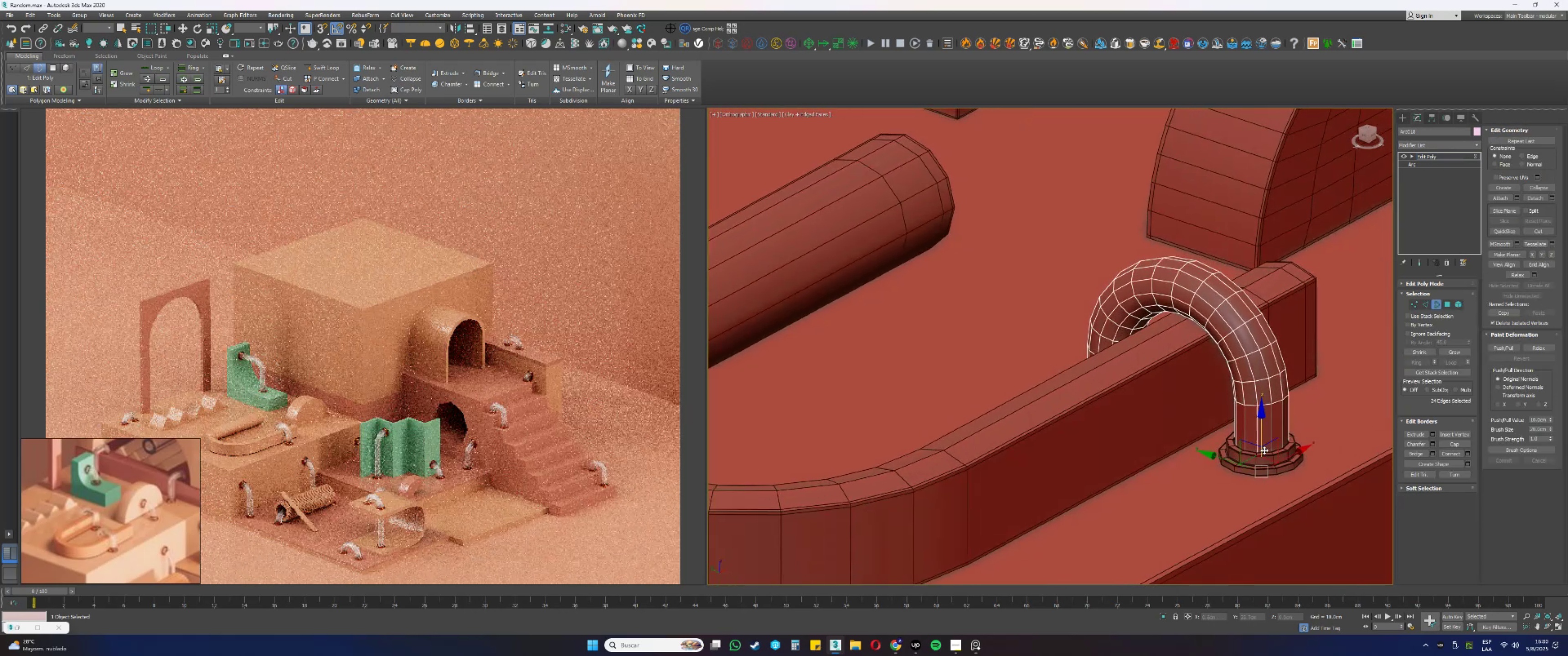 
scroll: coordinate [1268, 437], scroll_direction: down, amount: 2.0
 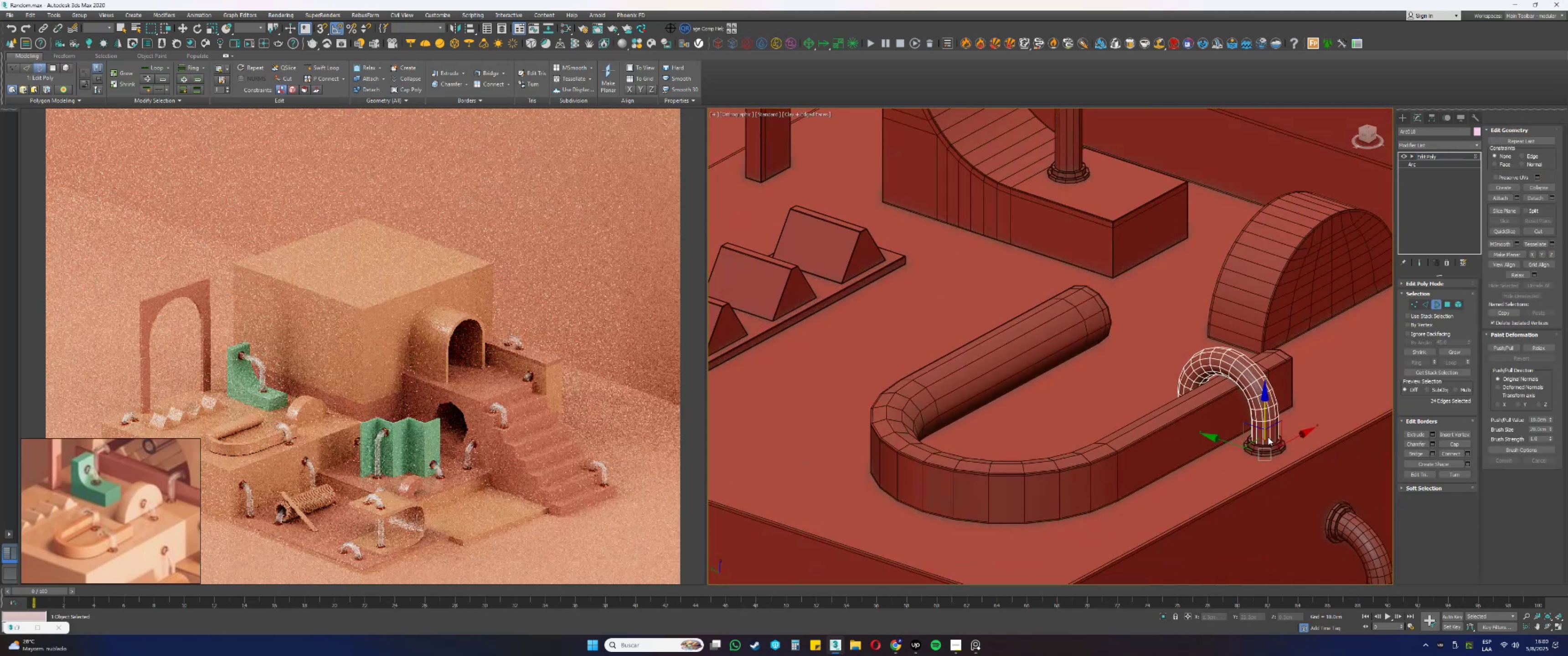 
key(Alt+AltLeft)
 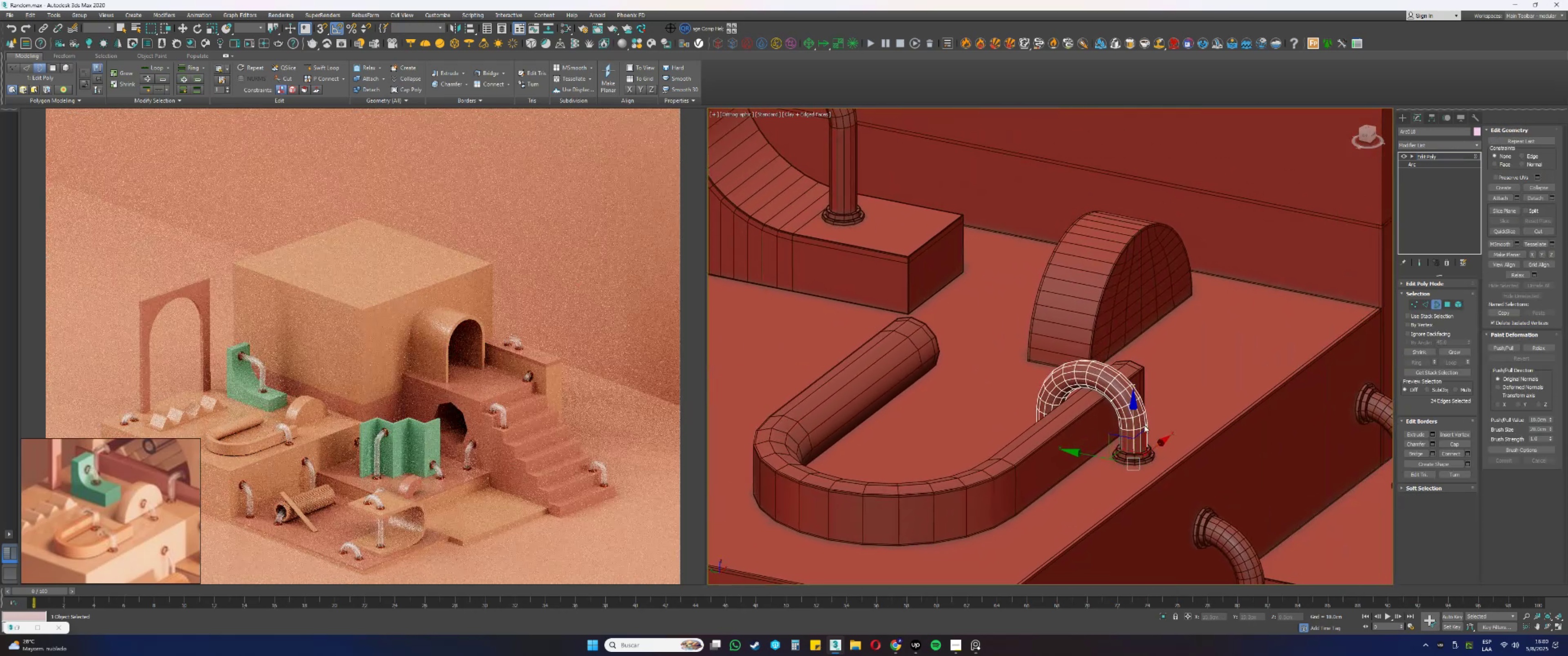 
left_click_drag(start_coordinate=[1133, 423], to_coordinate=[1385, 304])
 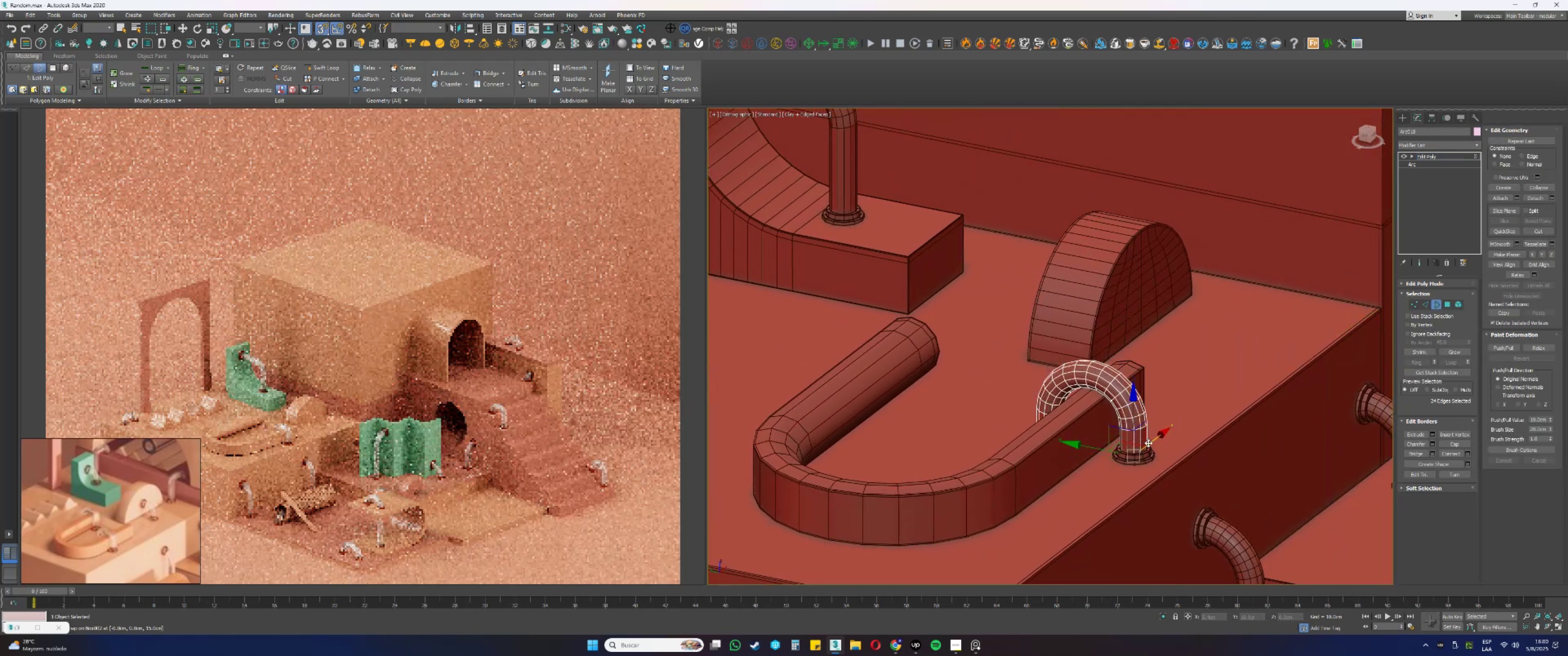 
type(ss)
 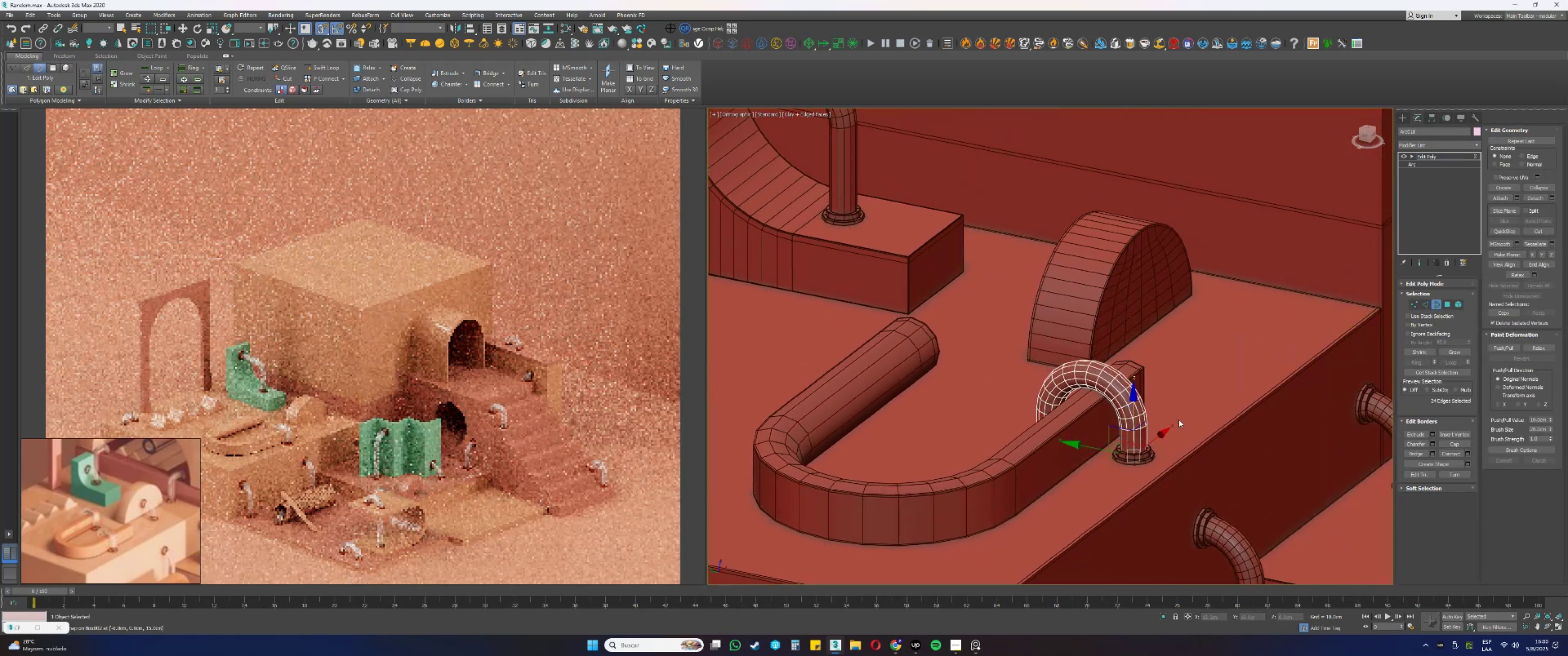 
scroll: coordinate [1121, 460], scroll_direction: up, amount: 3.0
 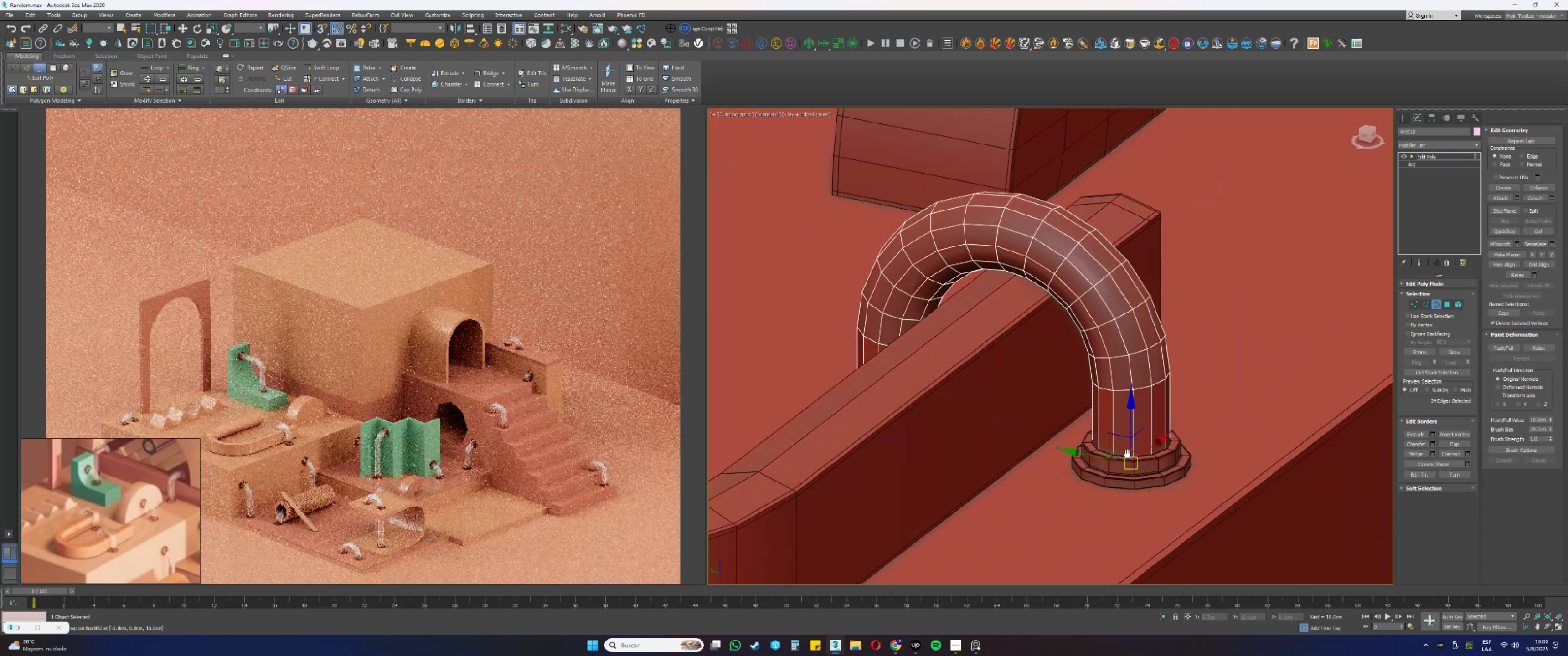 
hold_key(key=AltLeft, duration=1.52)
 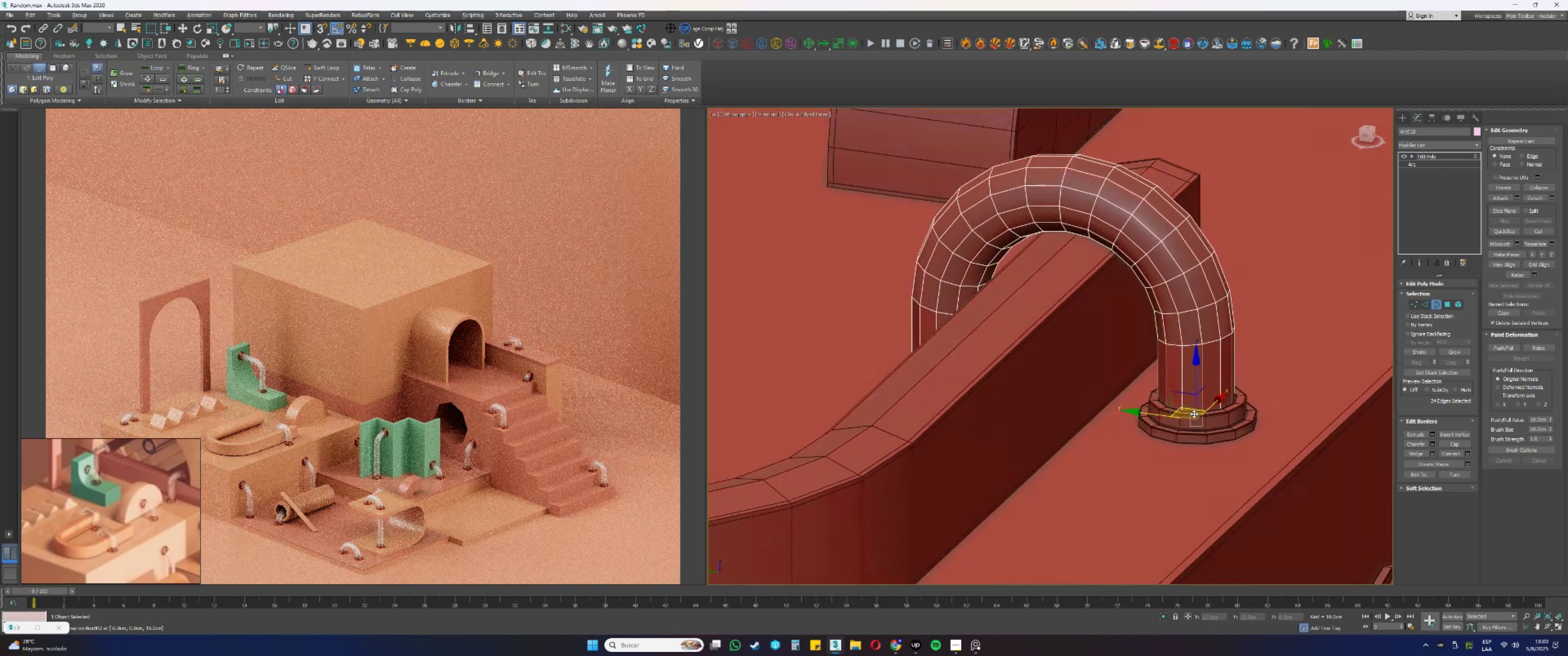 
key(Alt+AltLeft)
 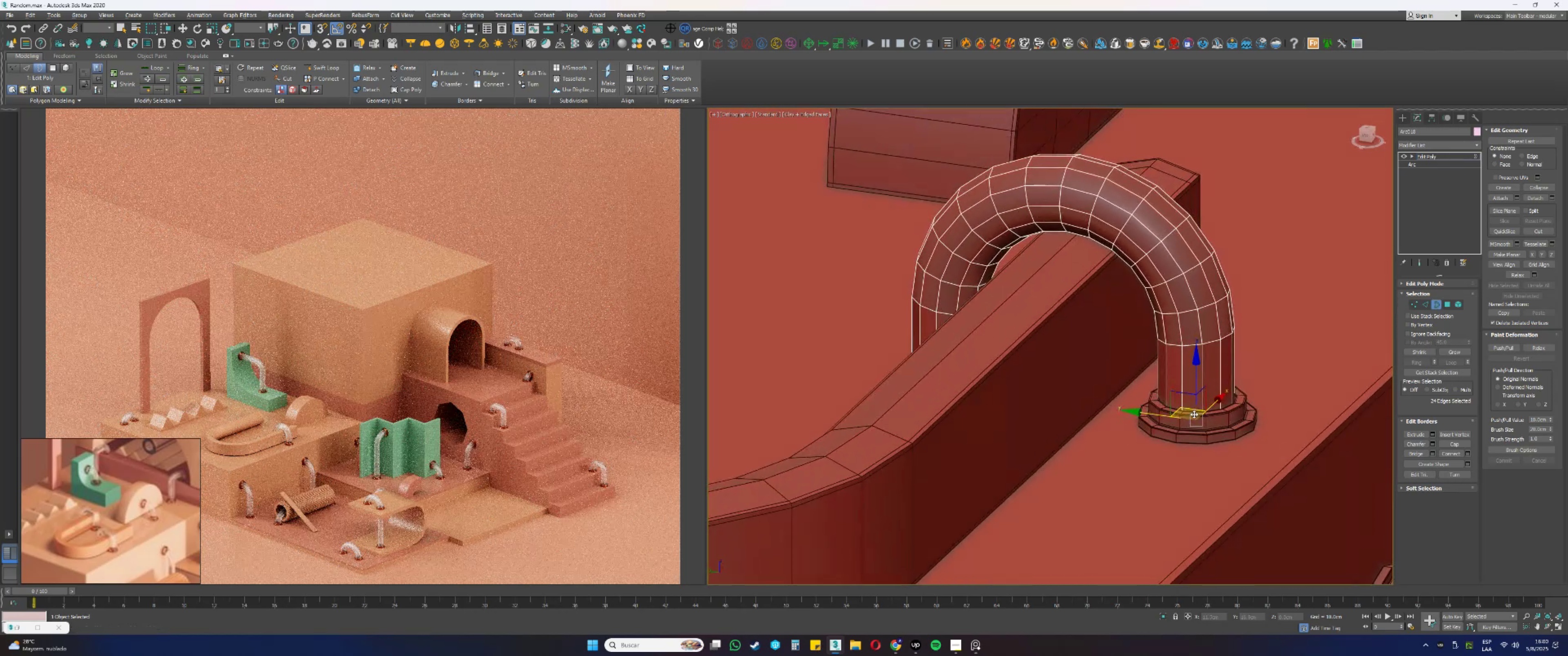 
key(Alt+AltLeft)
 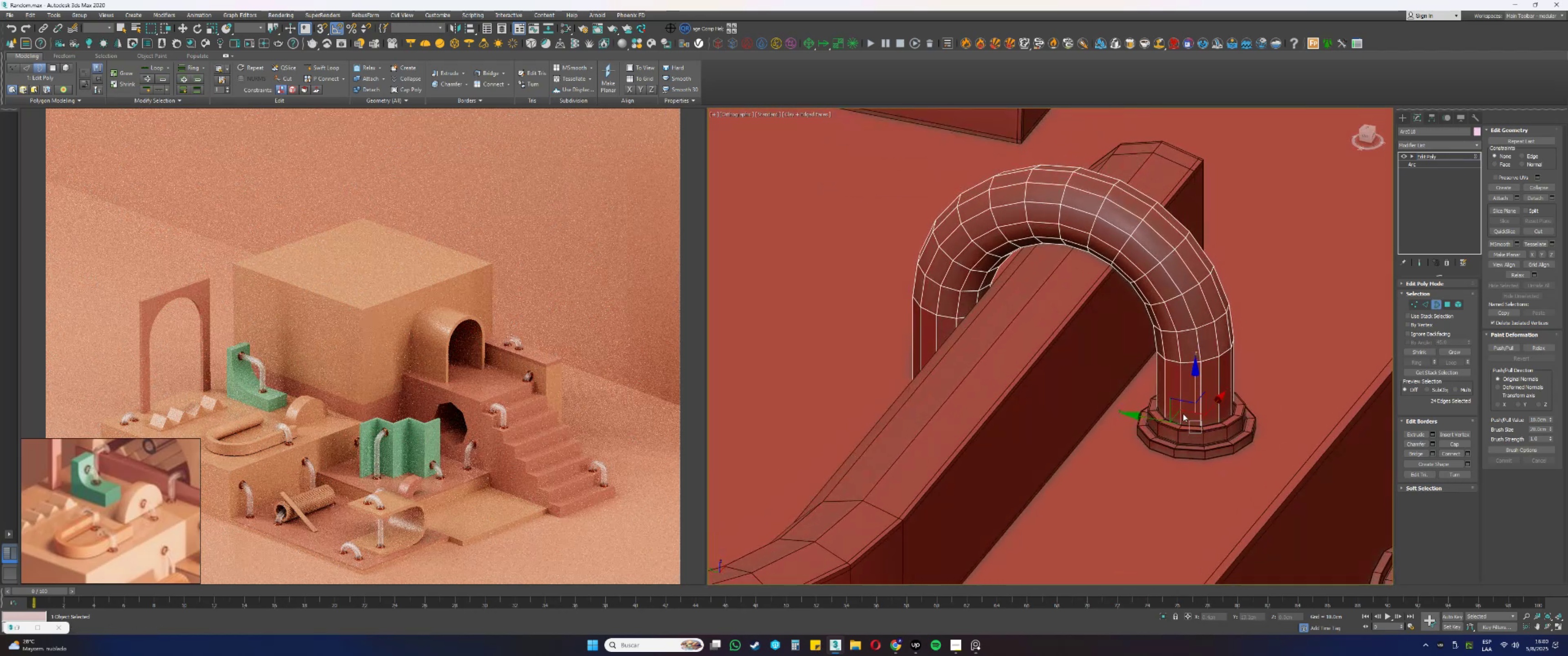 
key(F3)
 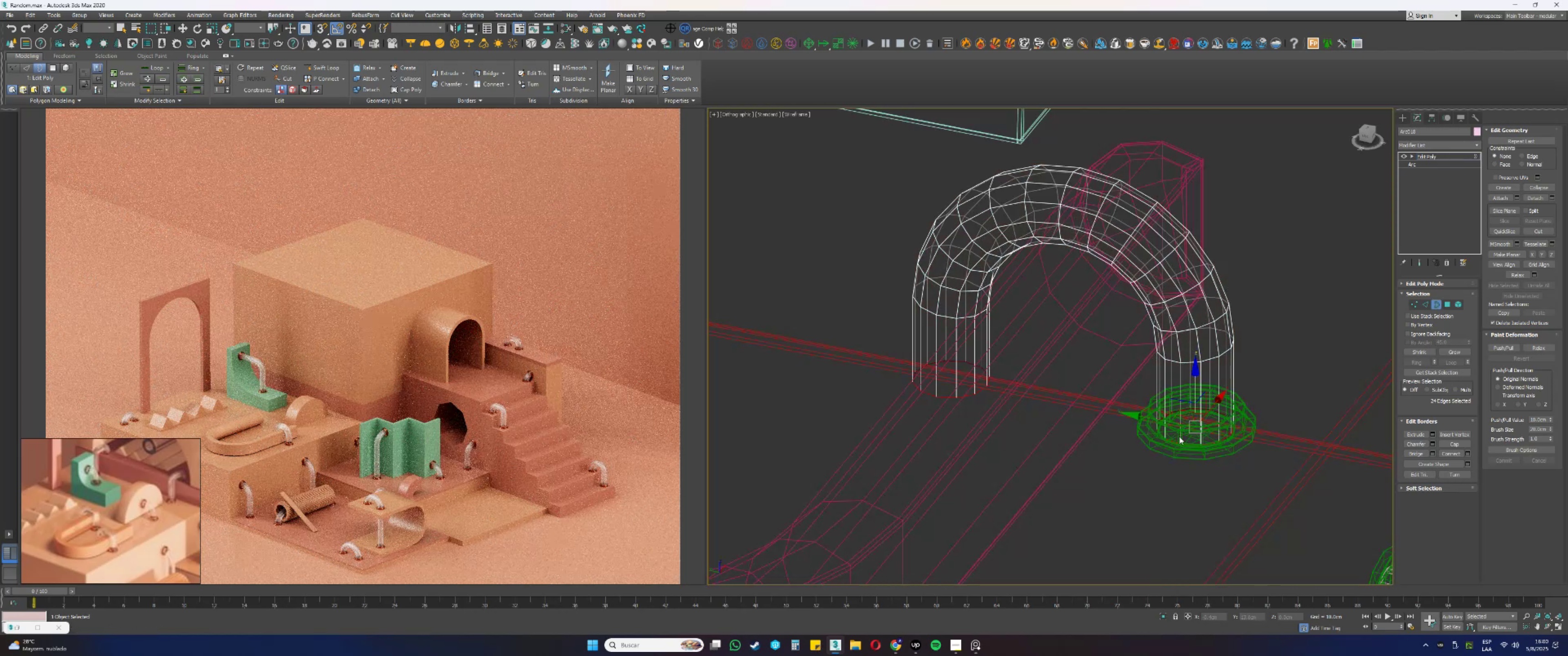 
left_click([1156, 468])
 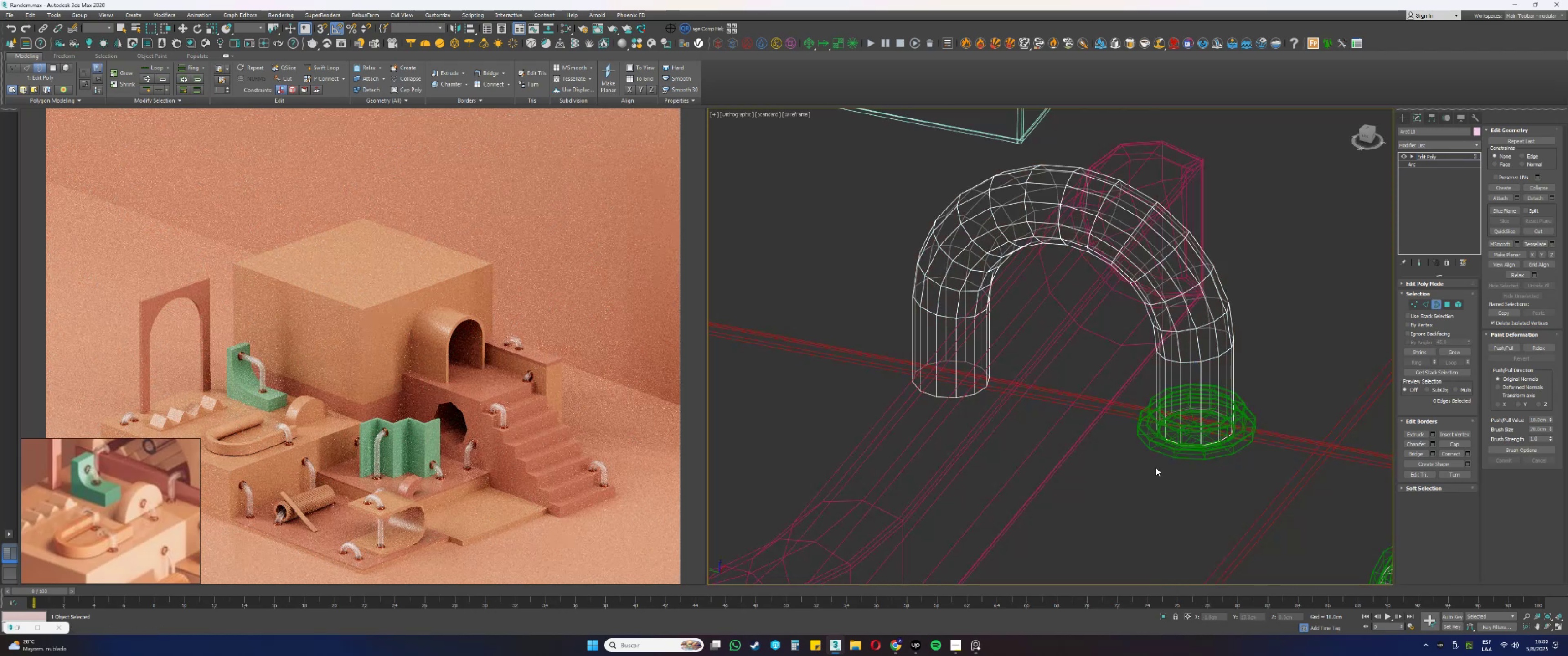 
scroll: coordinate [1165, 434], scroll_direction: up, amount: 2.0
 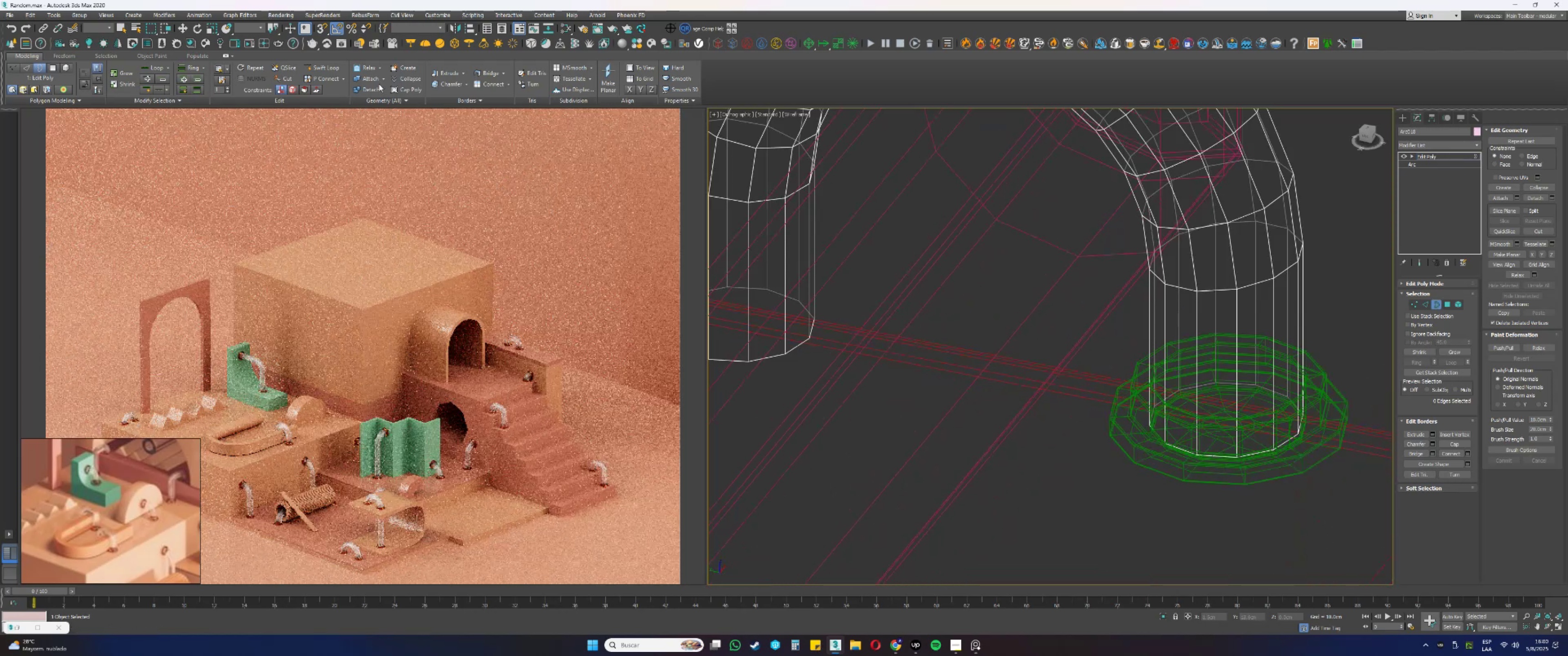 
left_click([324, 68])
 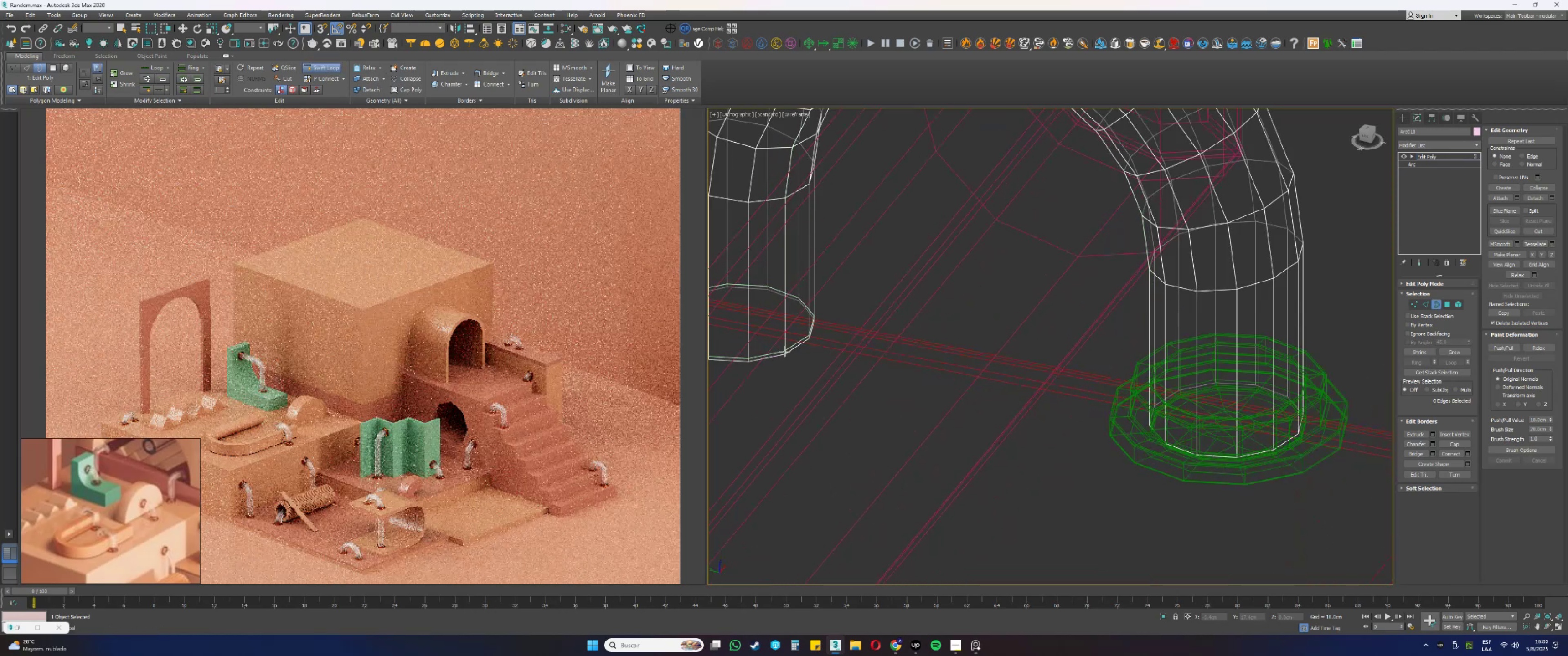 
left_click([786, 352])
 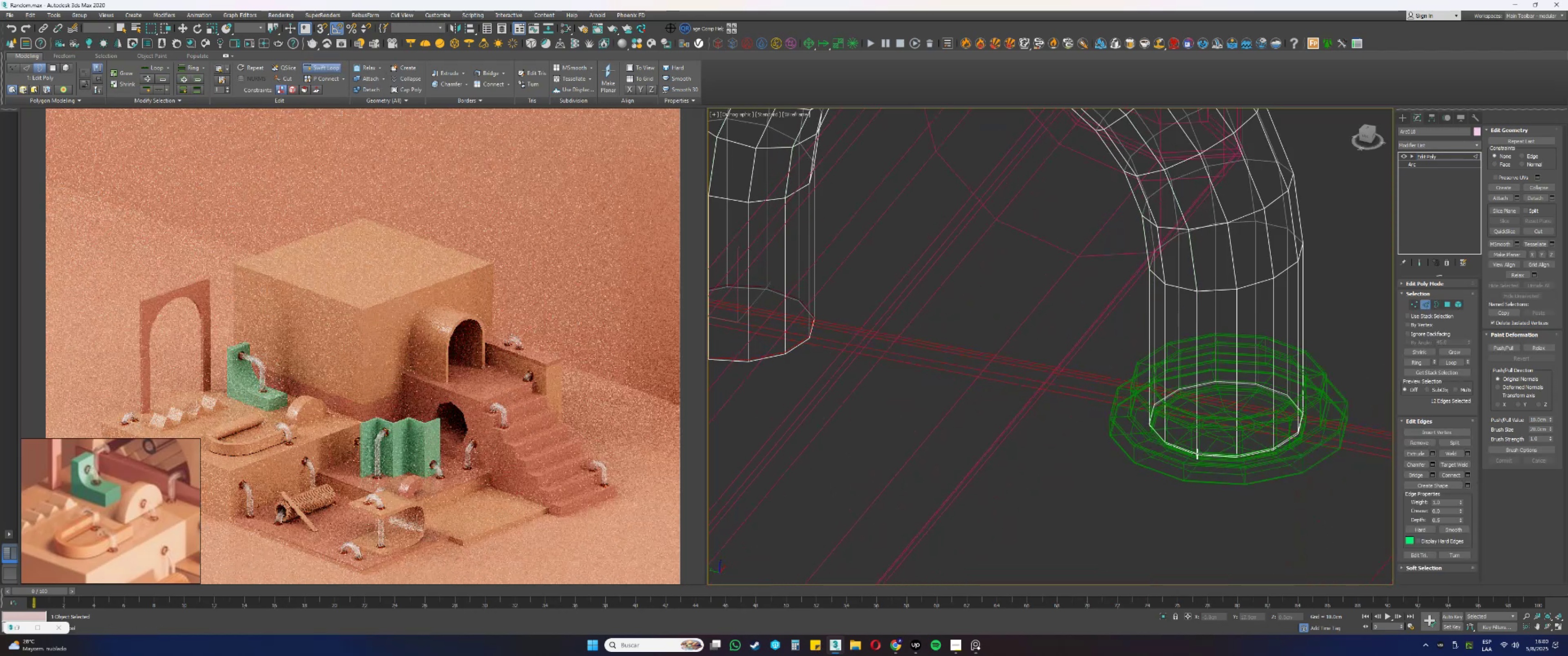 
left_click([1197, 453])
 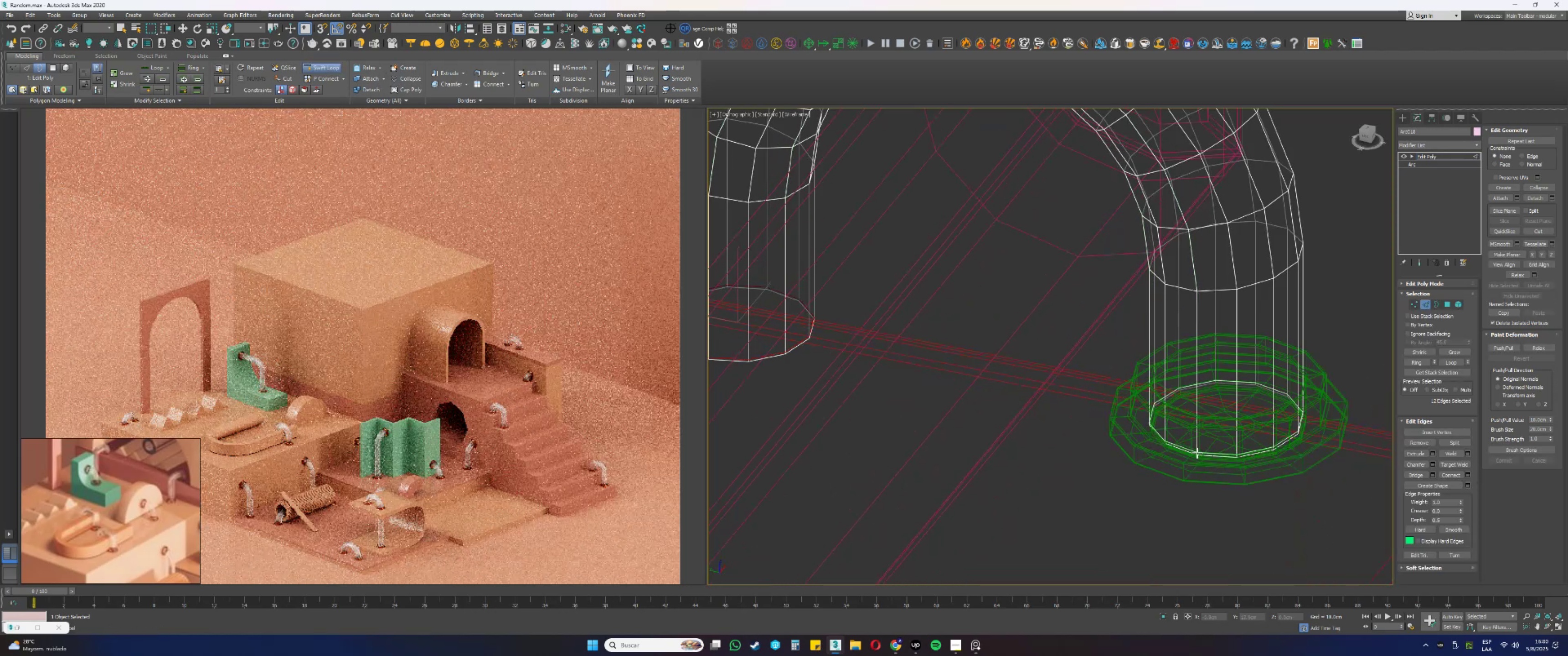 
right_click([1200, 451])
 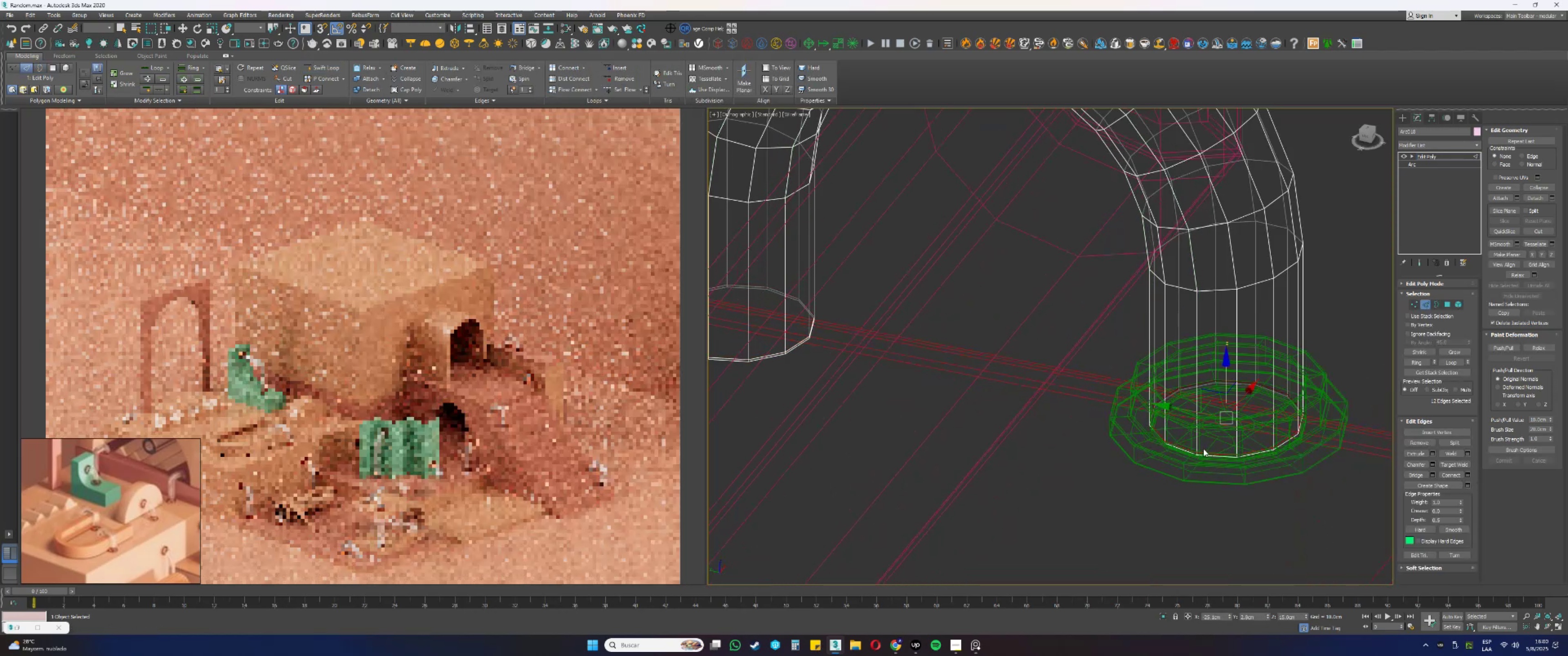 
scroll: coordinate [1236, 404], scroll_direction: down, amount: 1.0
 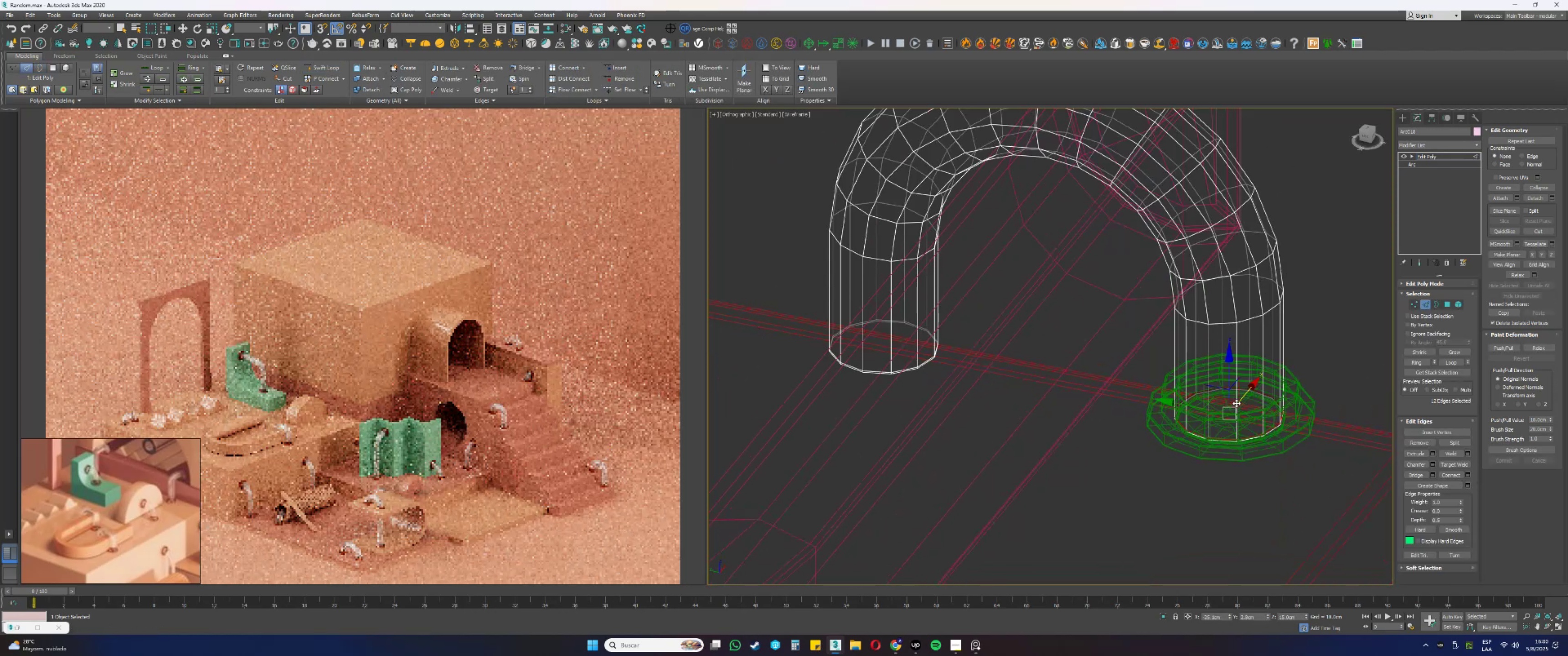 
key(2)
 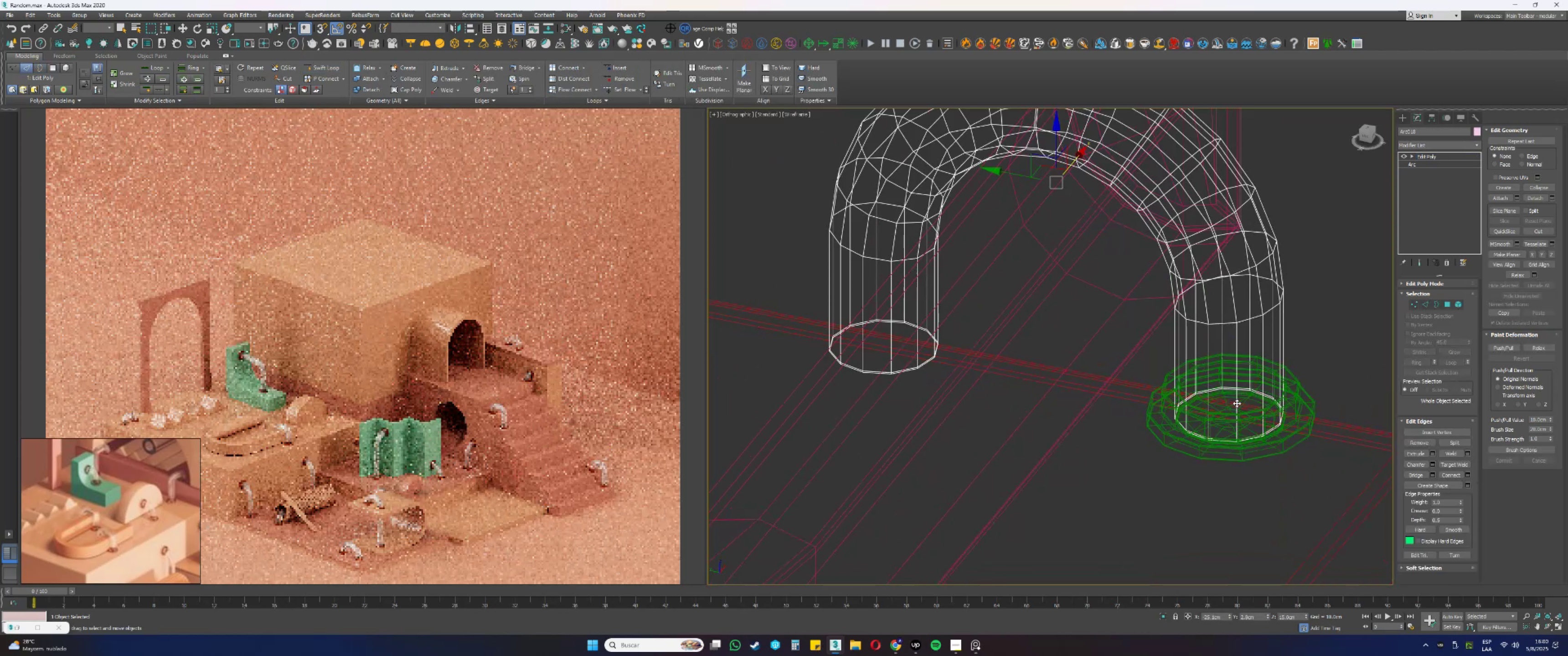 
key(F3)
 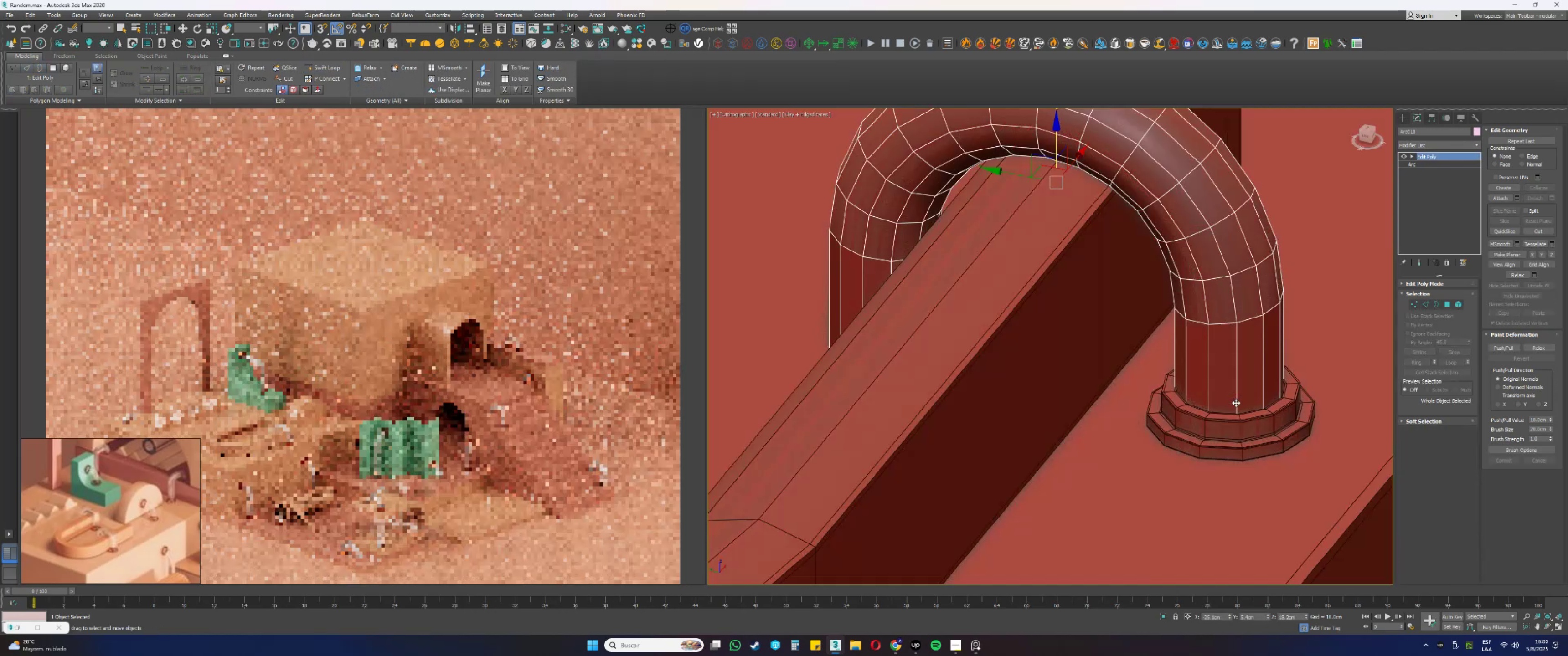 
scroll: coordinate [1212, 383], scroll_direction: down, amount: 2.0
 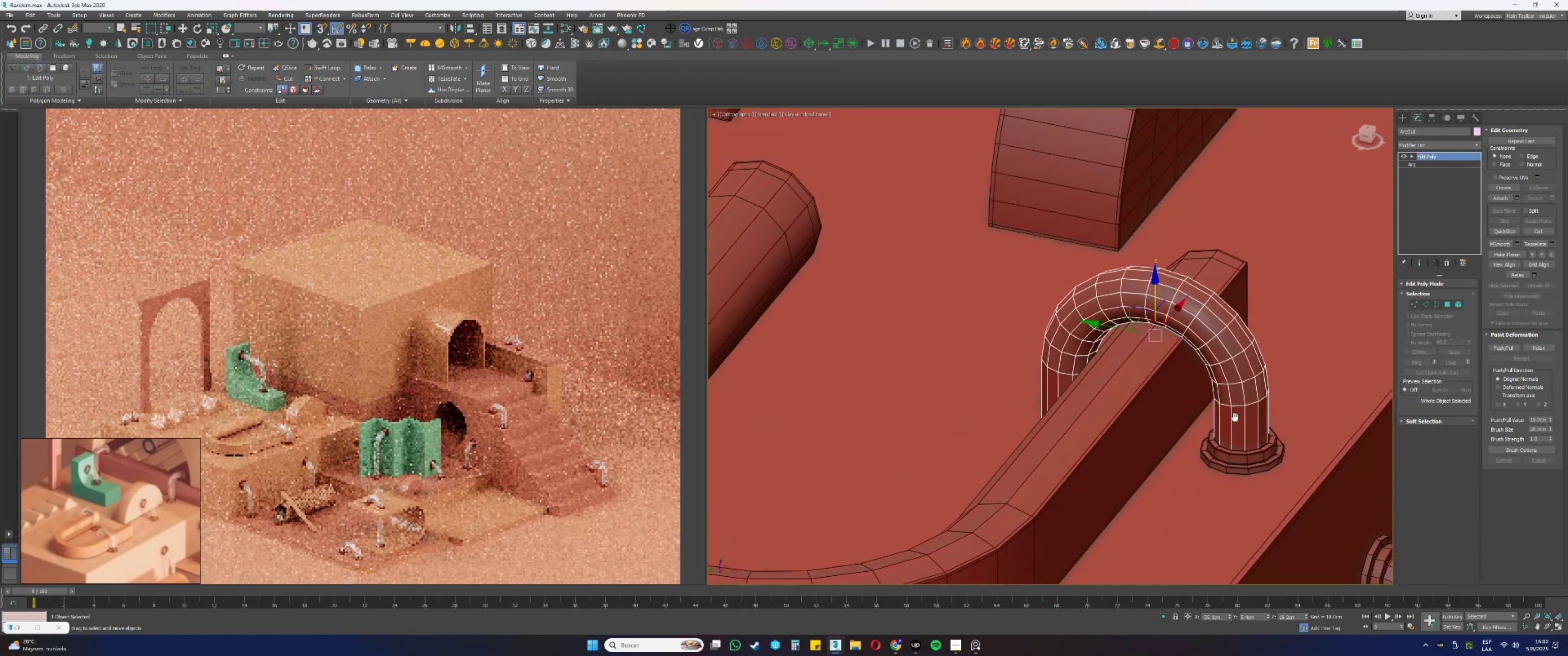 
key(Alt+AltLeft)
 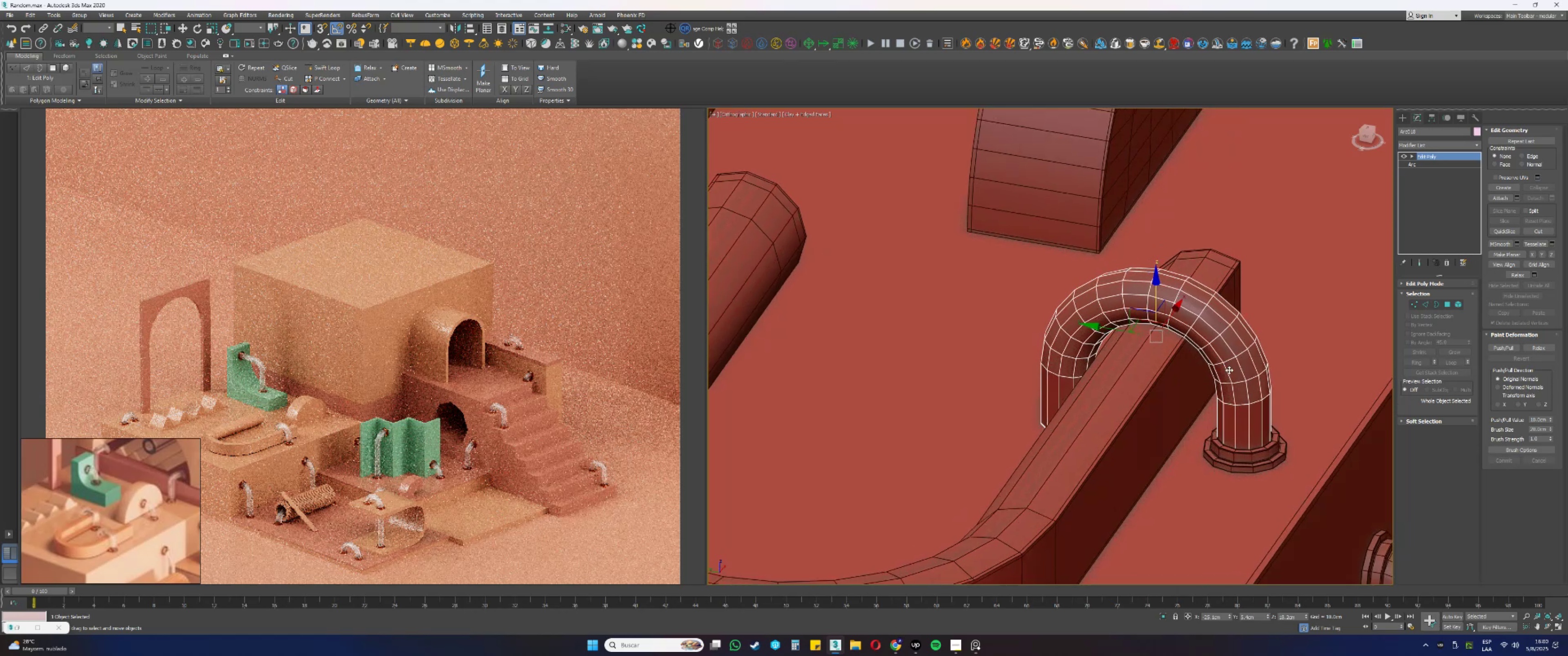 
hold_key(key=AltLeft, duration=1.52)
 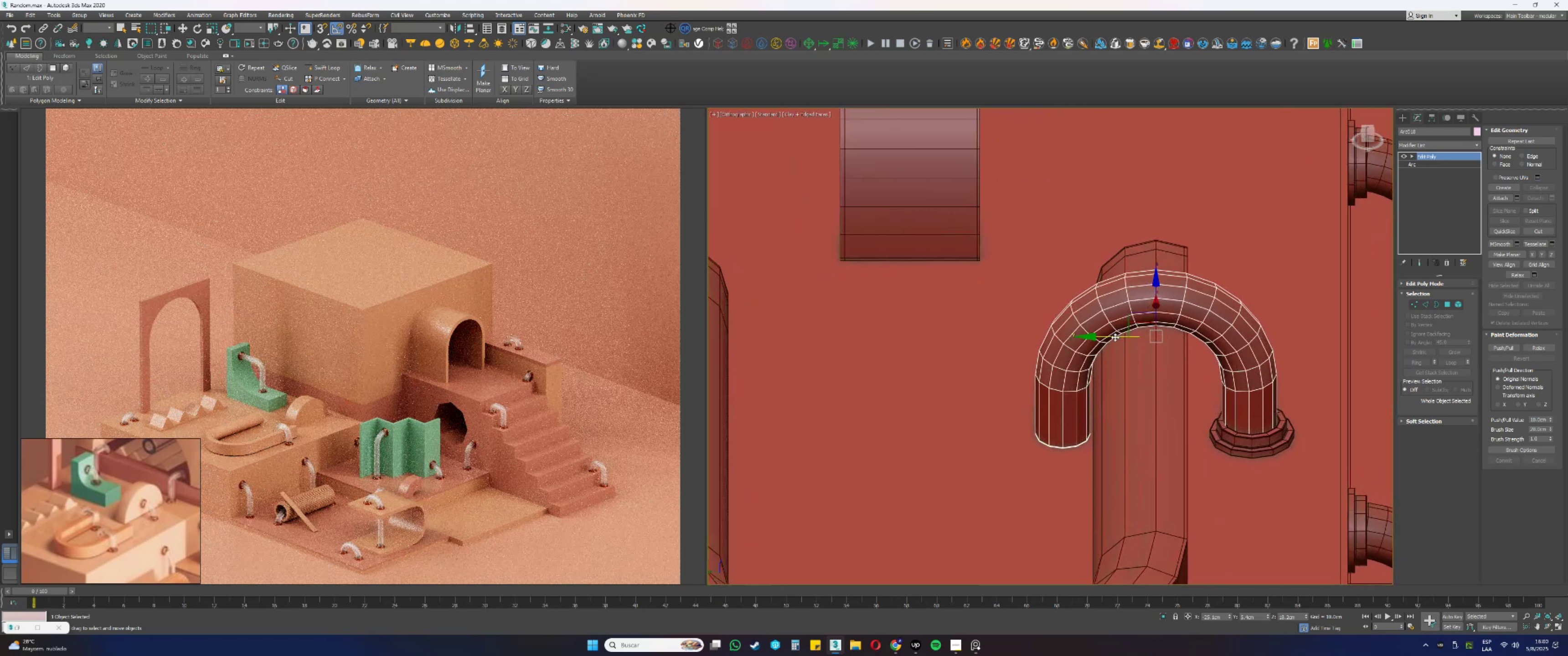 
left_click_drag(start_coordinate=[1115, 336], to_coordinate=[1097, 336])
 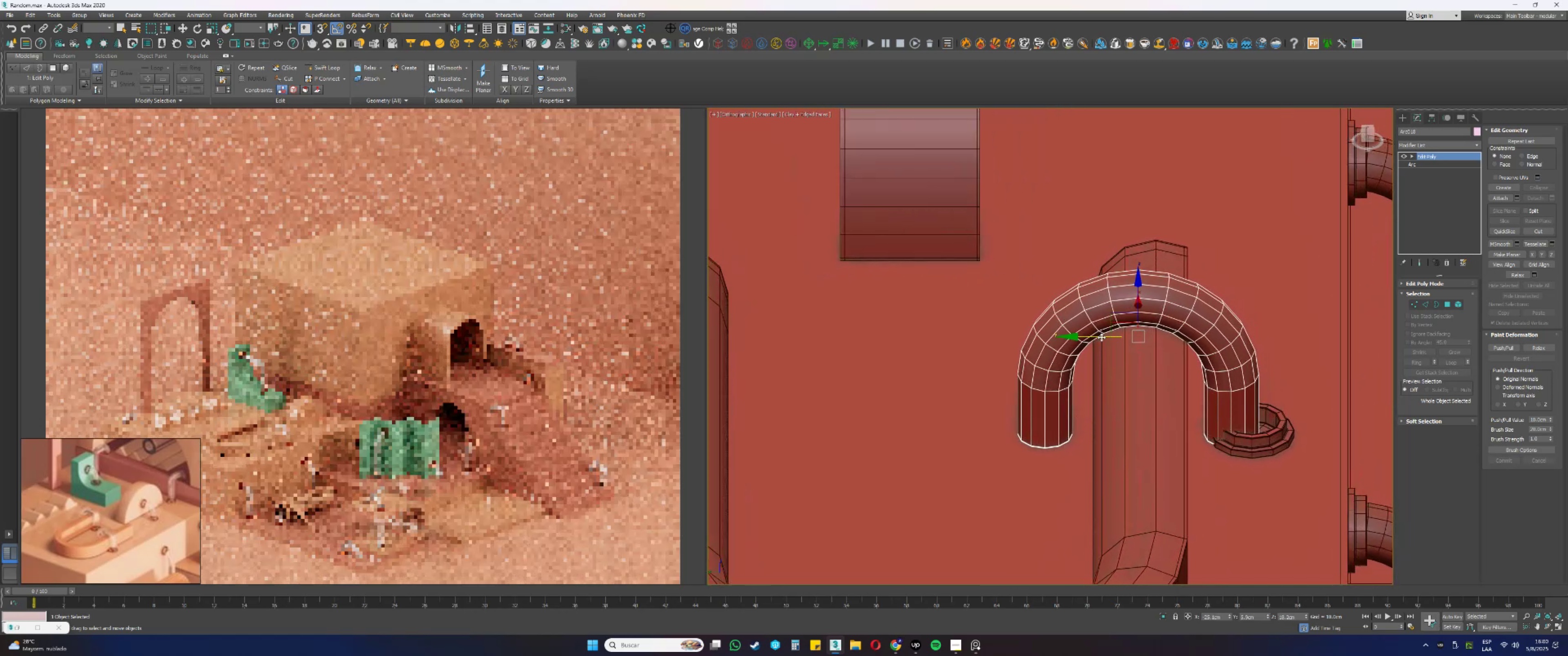 
key(Alt+AltLeft)
 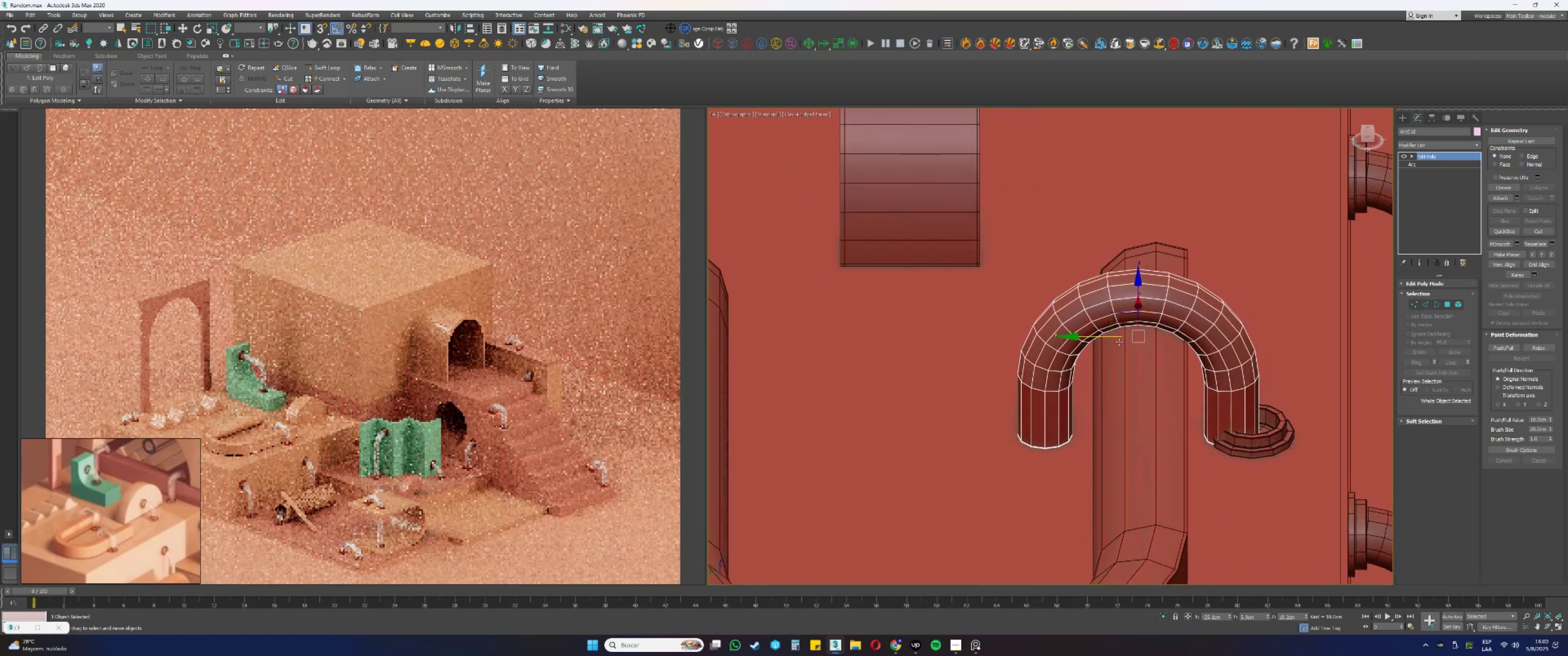 
type(tz[F3])
 